 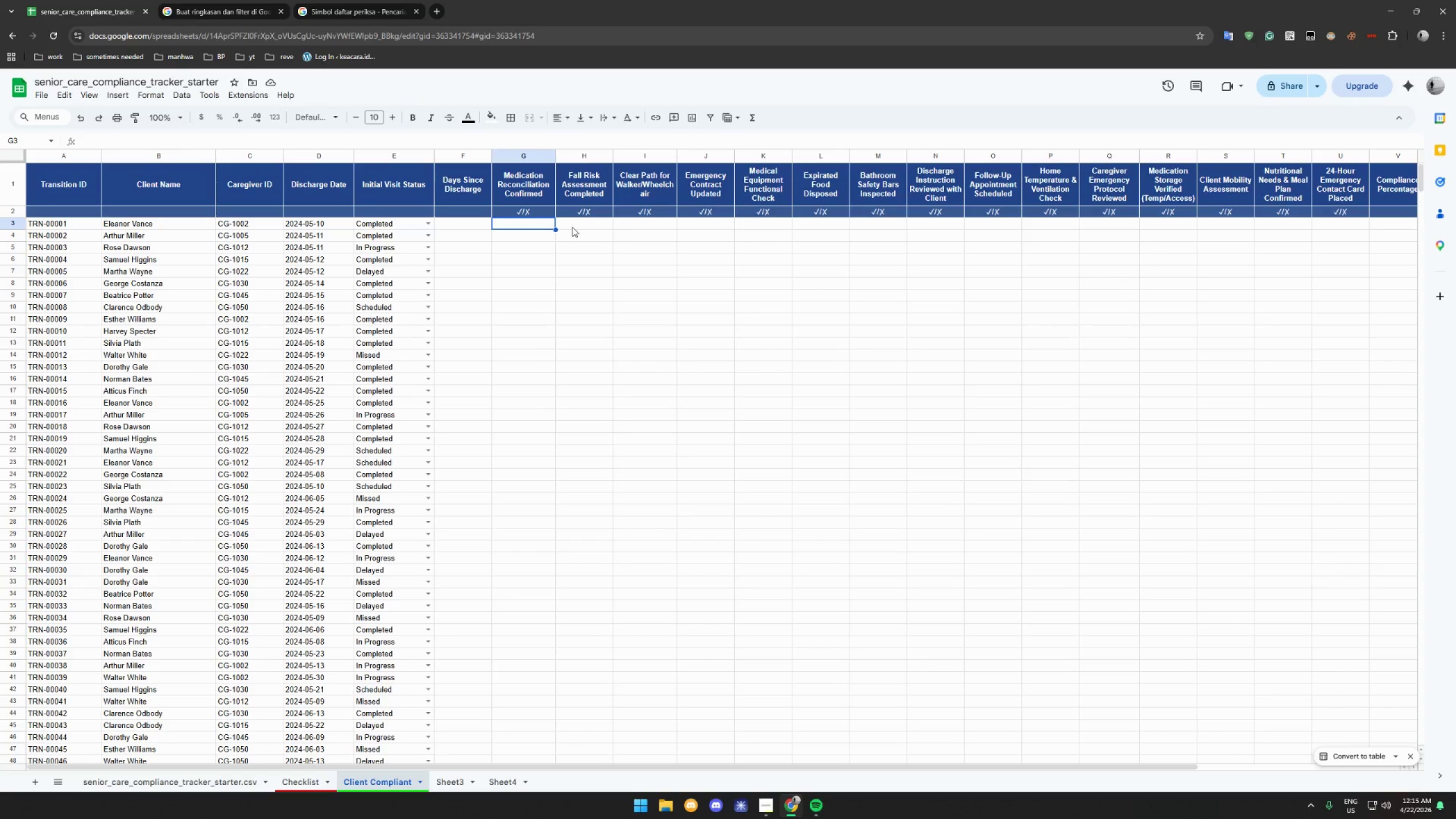 
triple_click([573, 227])
 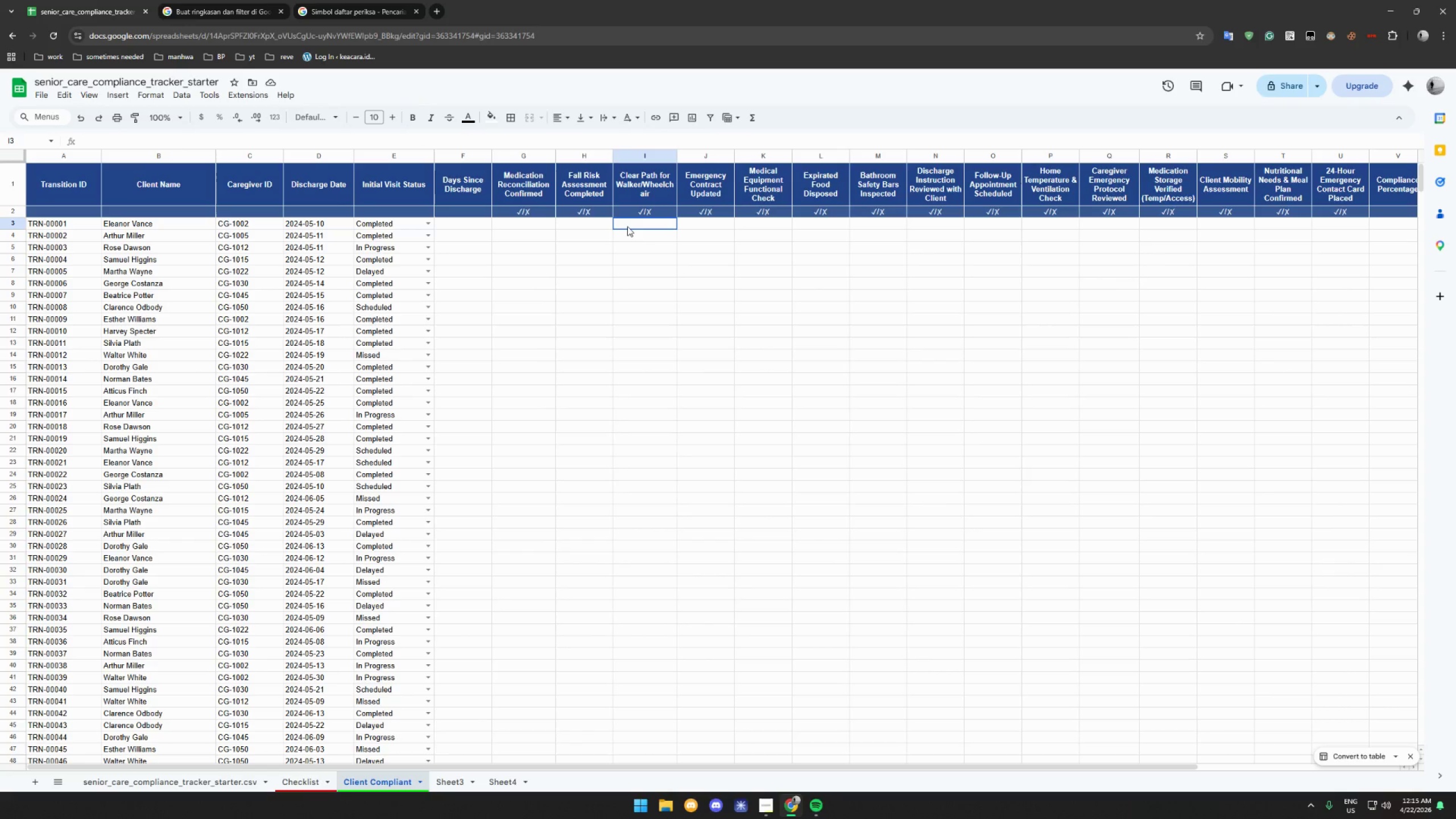 
triple_click([627, 226])
 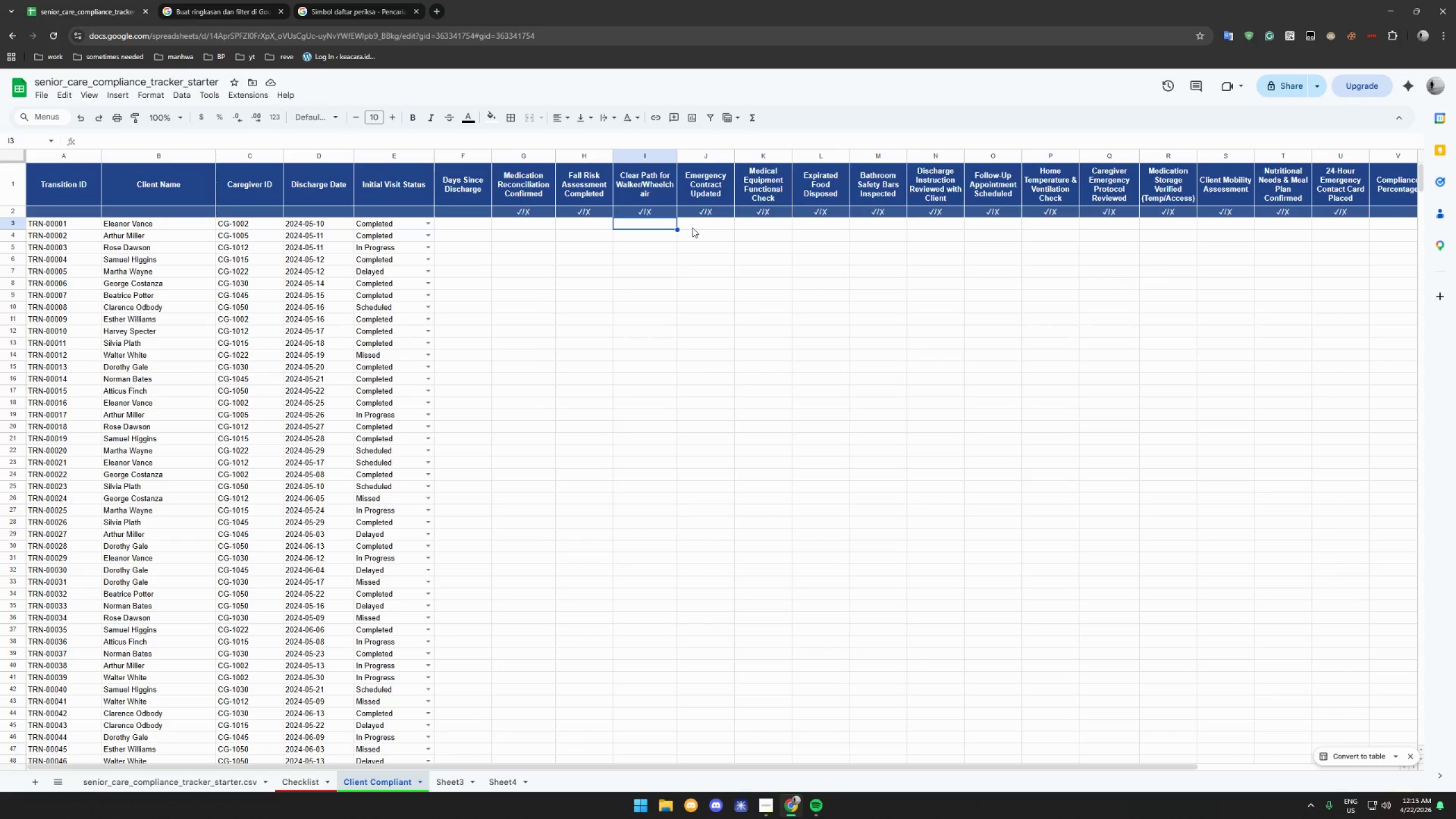 
left_click([696, 228])
 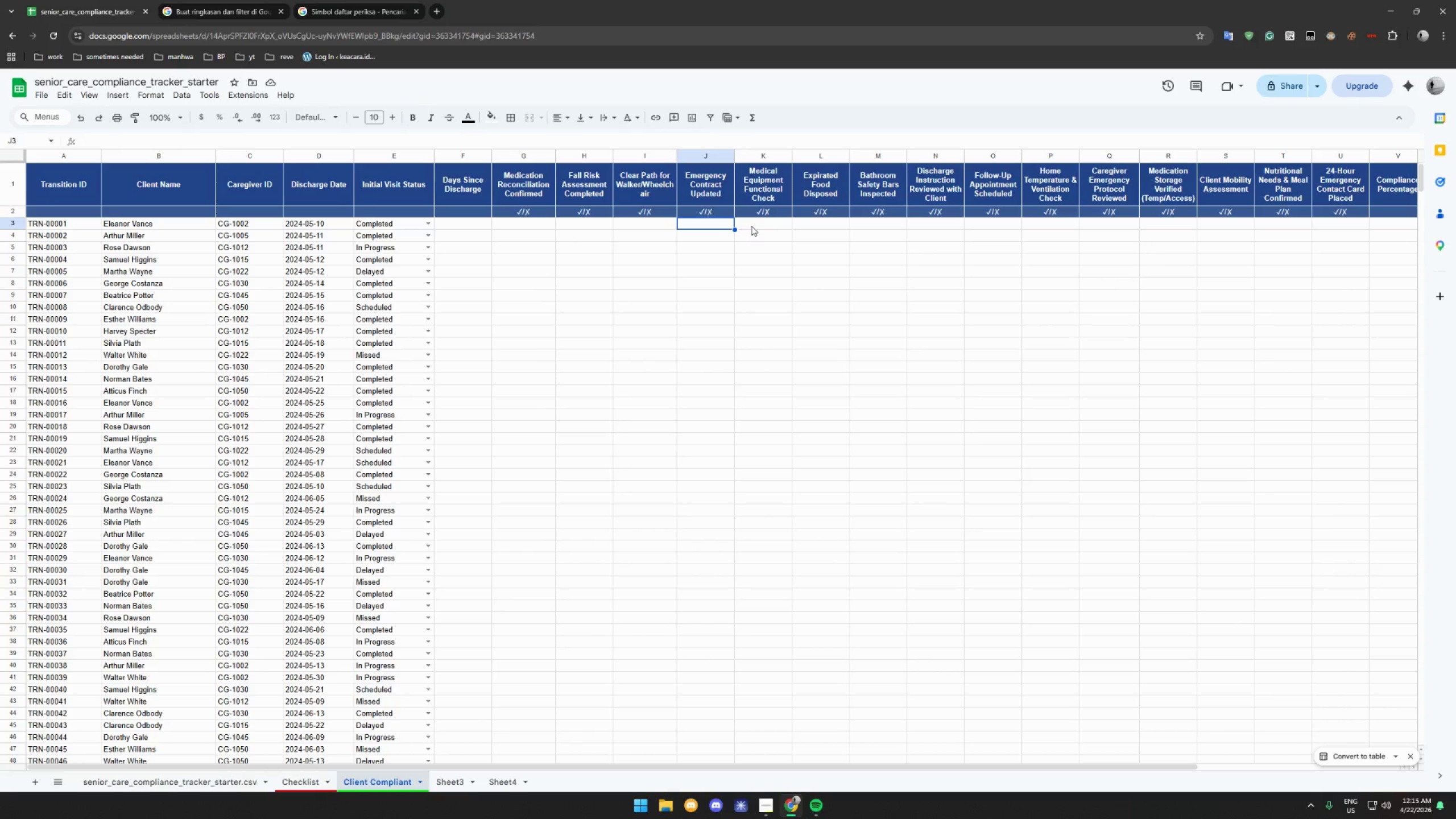 
left_click([751, 226])
 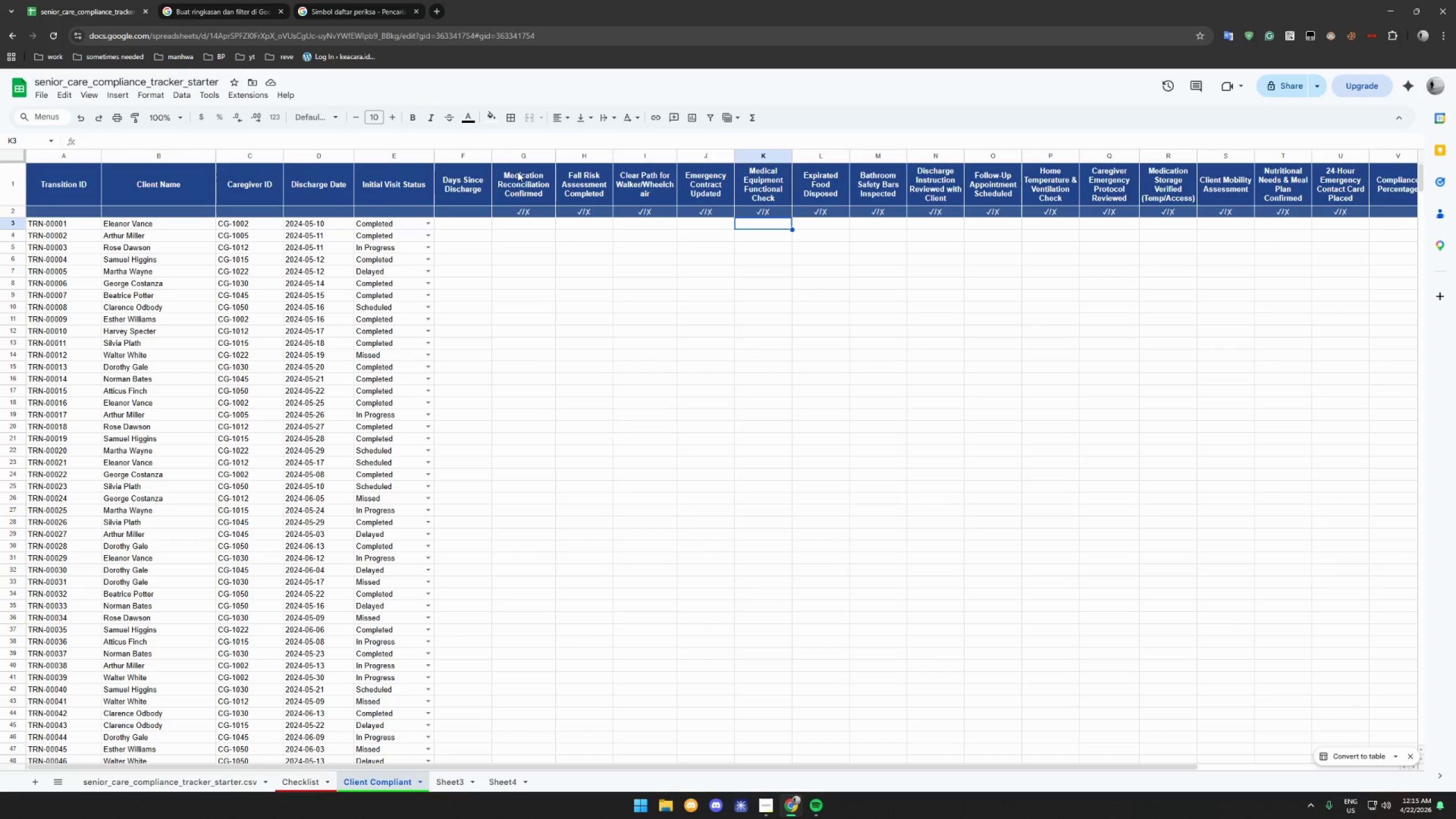 
wait(6.51)
 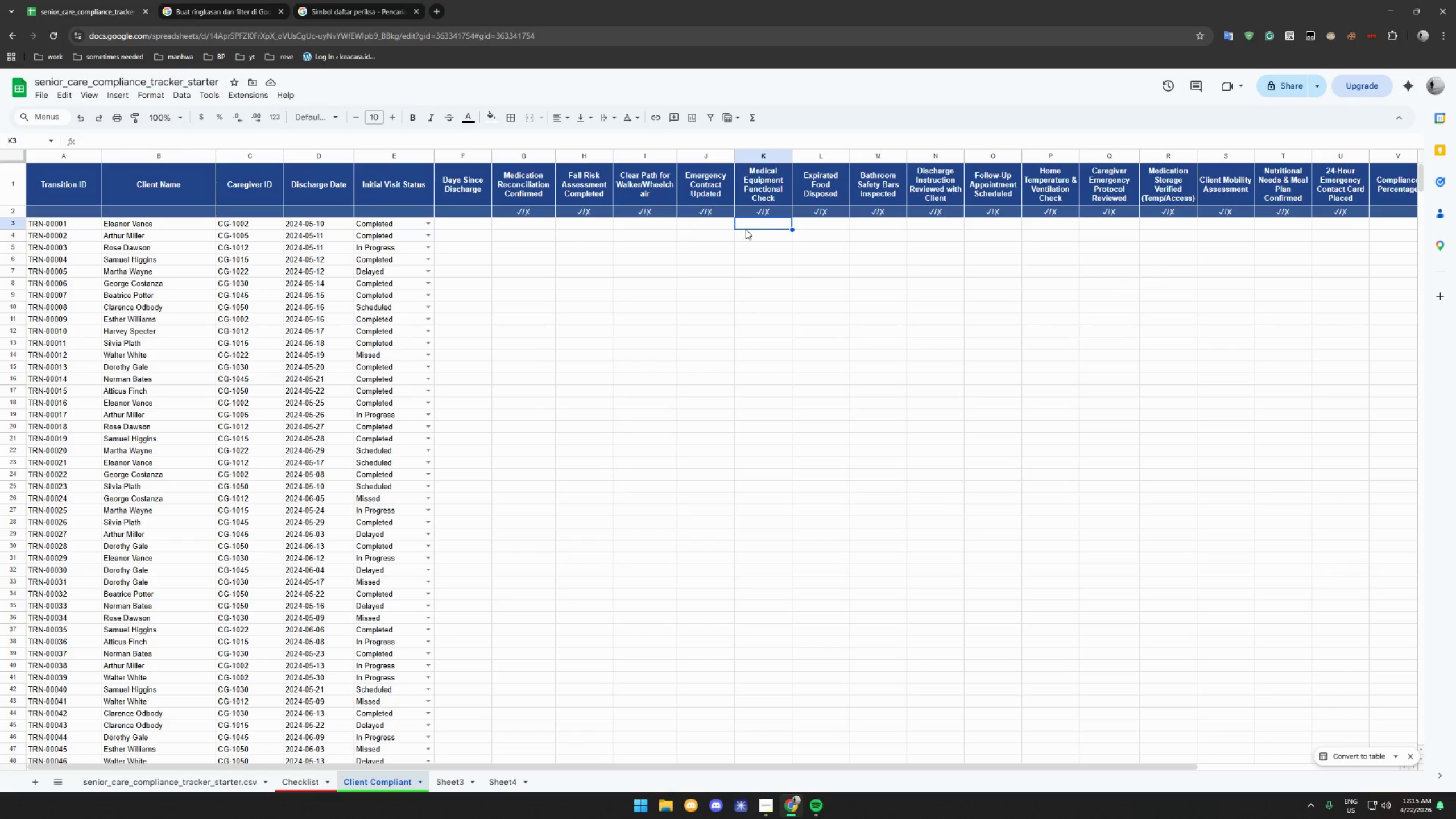 
left_click([12, 209])
 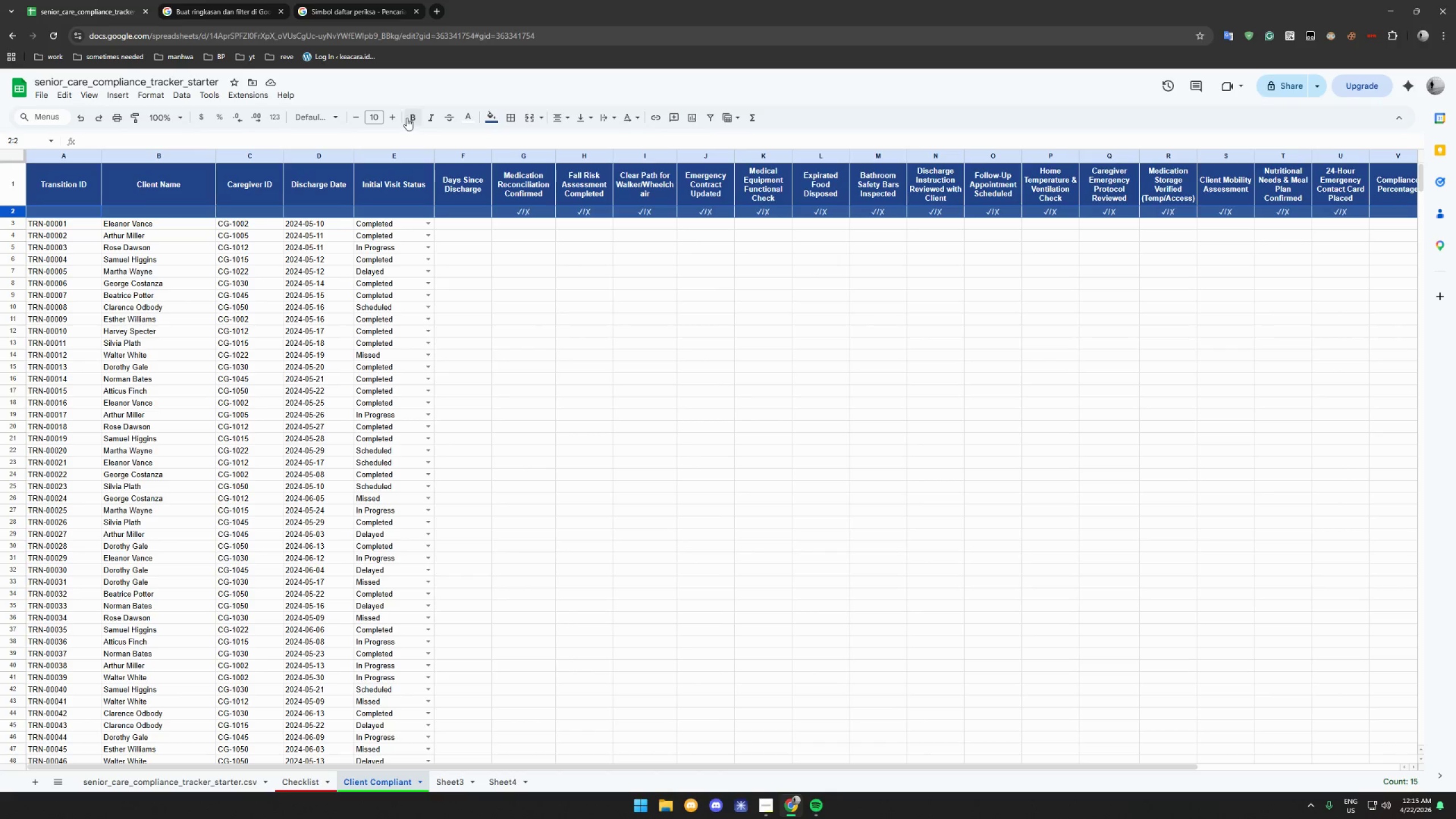 
left_click([408, 118])
 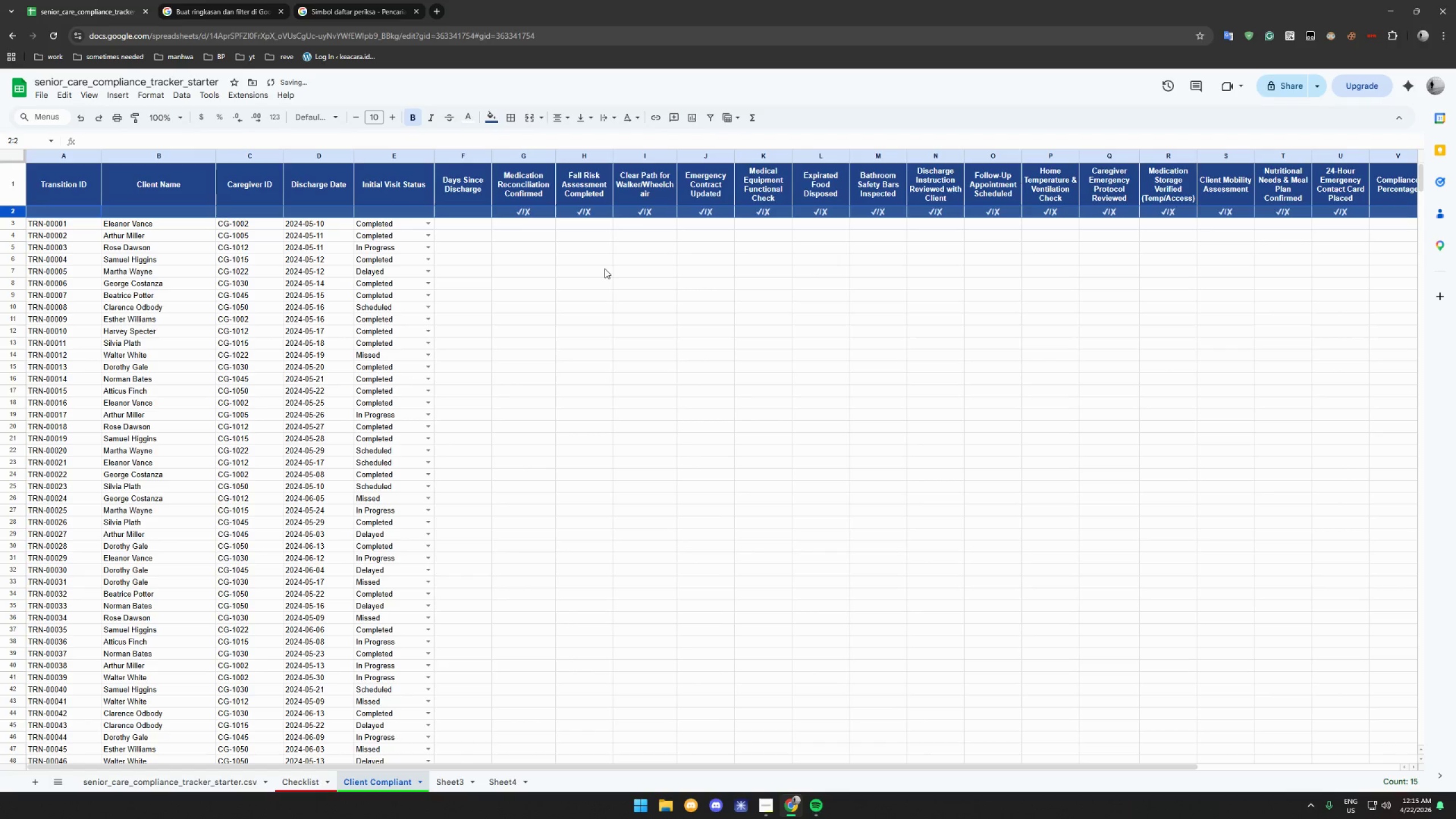 
left_click([598, 249])
 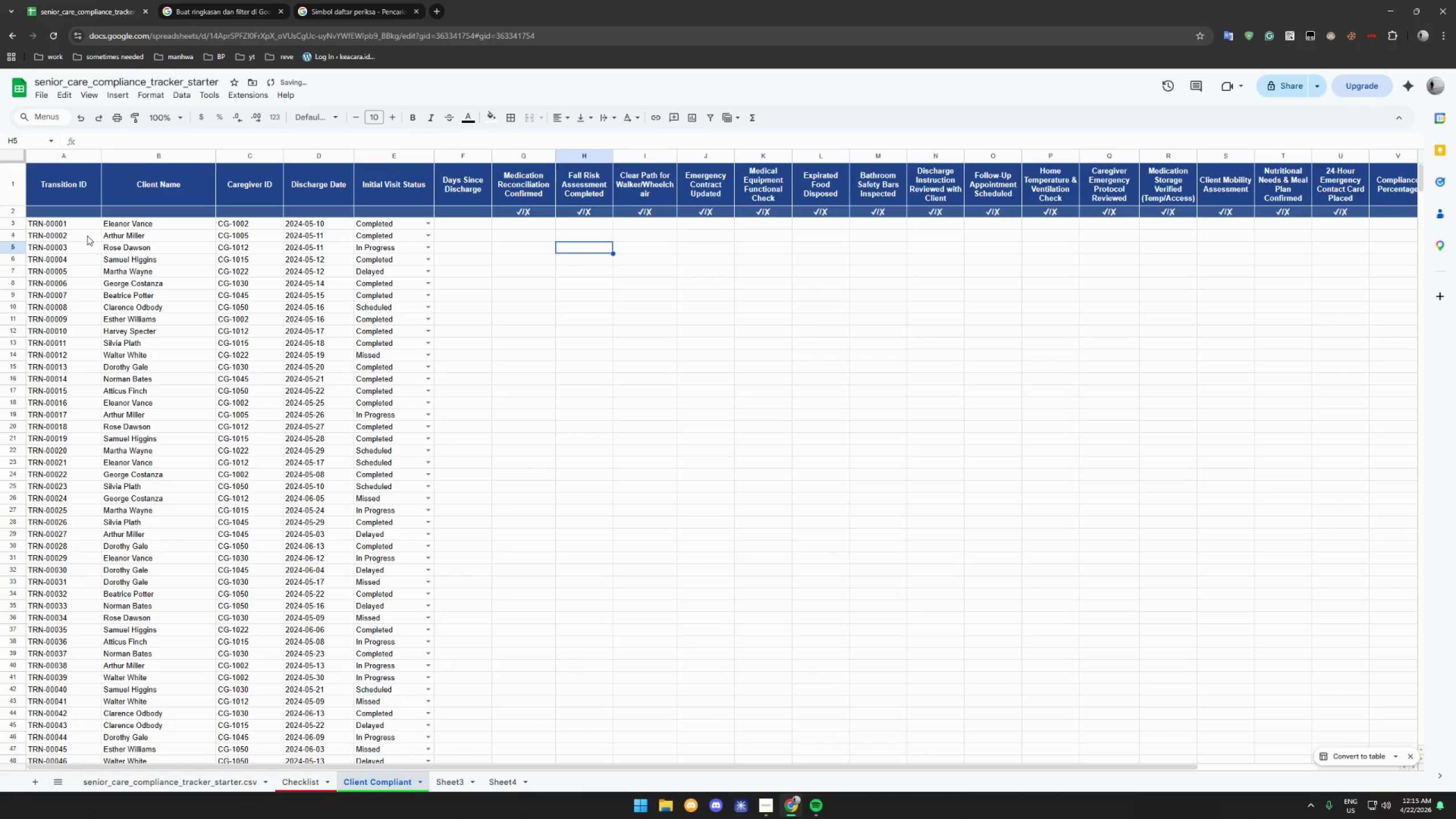 
mouse_move([33, 217])
 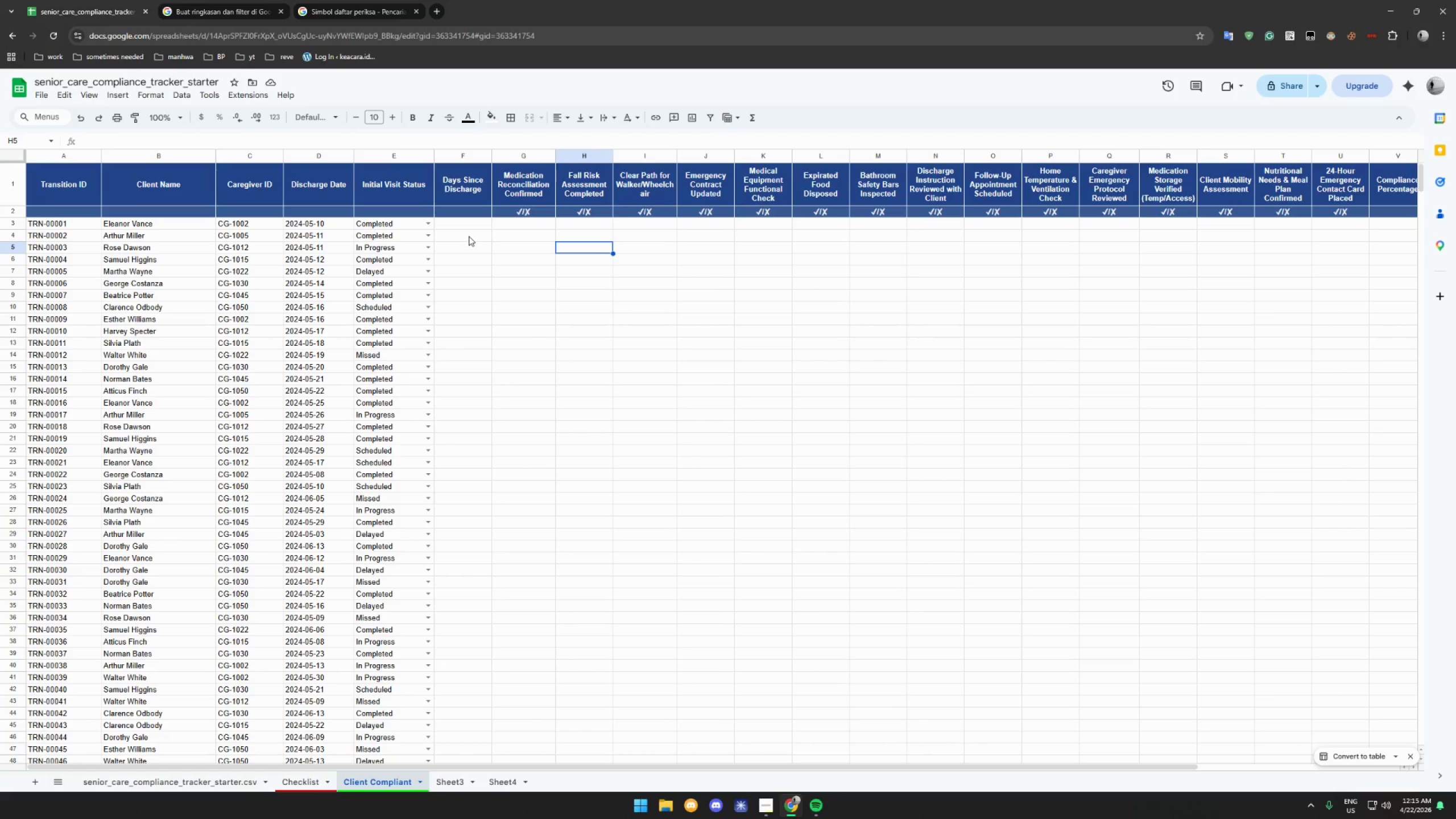 
scroll: coordinate [479, 255], scroll_direction: down, amount: 6.0
 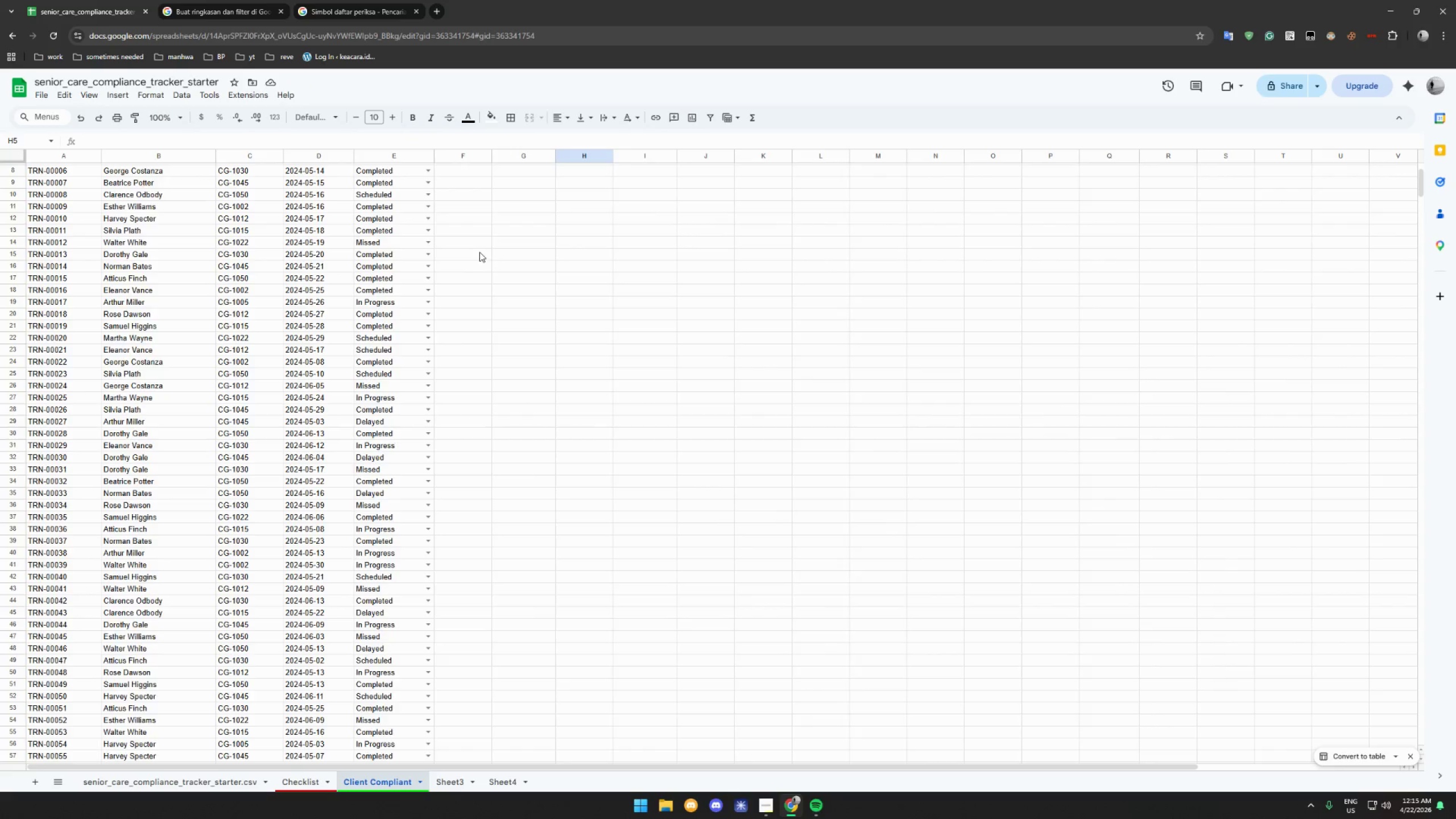 
scroll: coordinate [479, 249], scroll_direction: up, amount: 12.0
 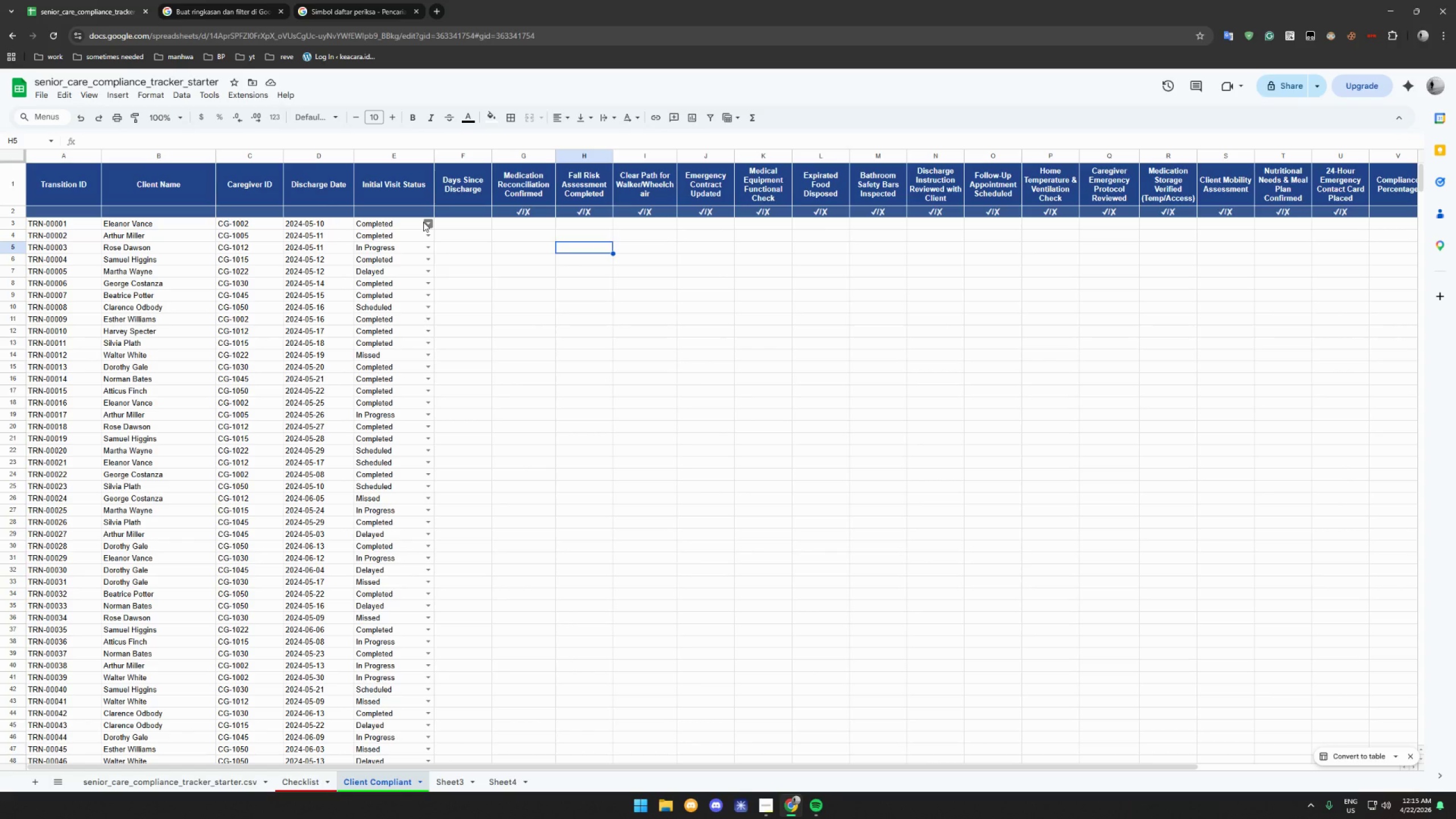 
left_click([423, 222])
 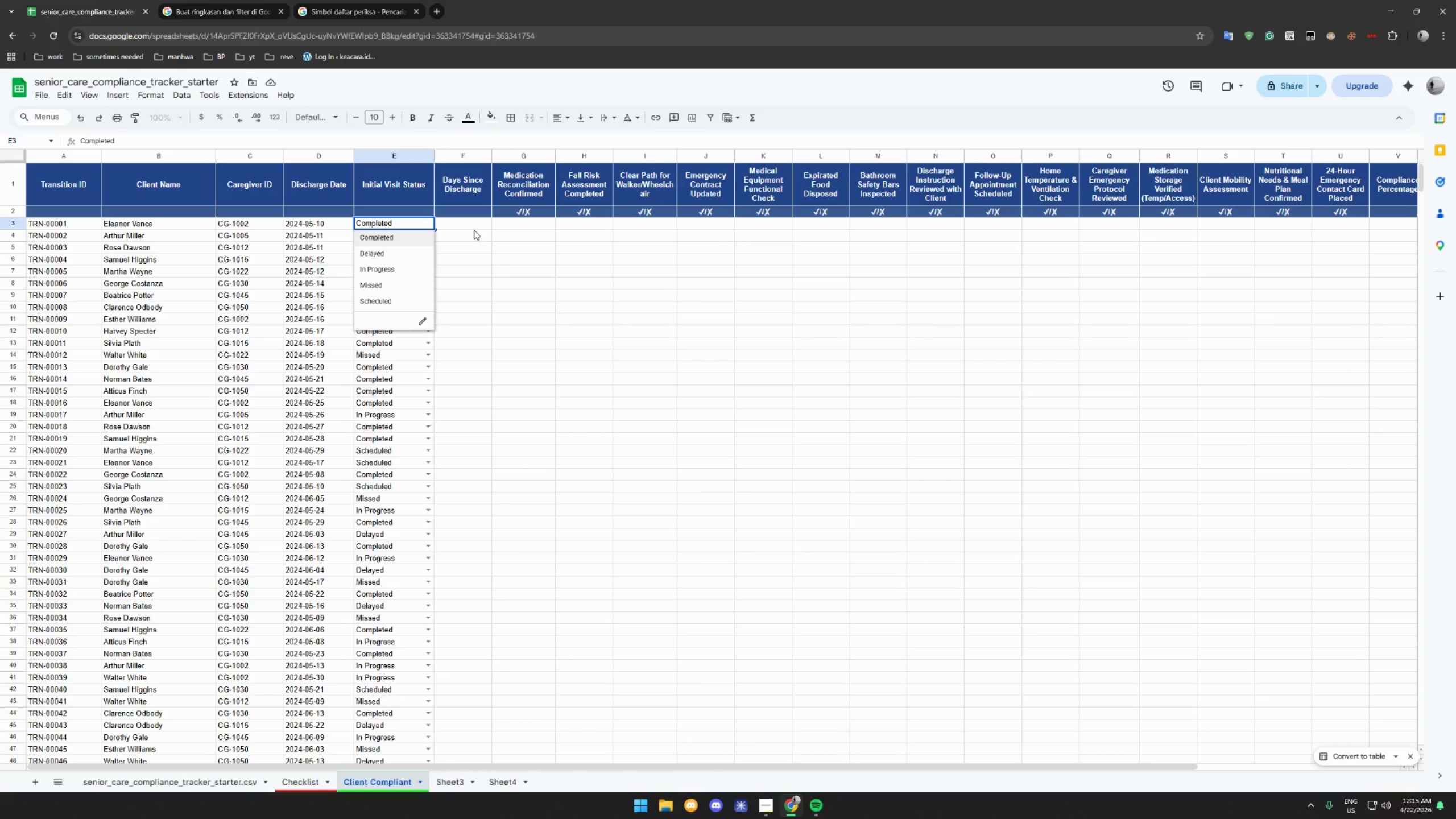 
left_click([475, 226])
 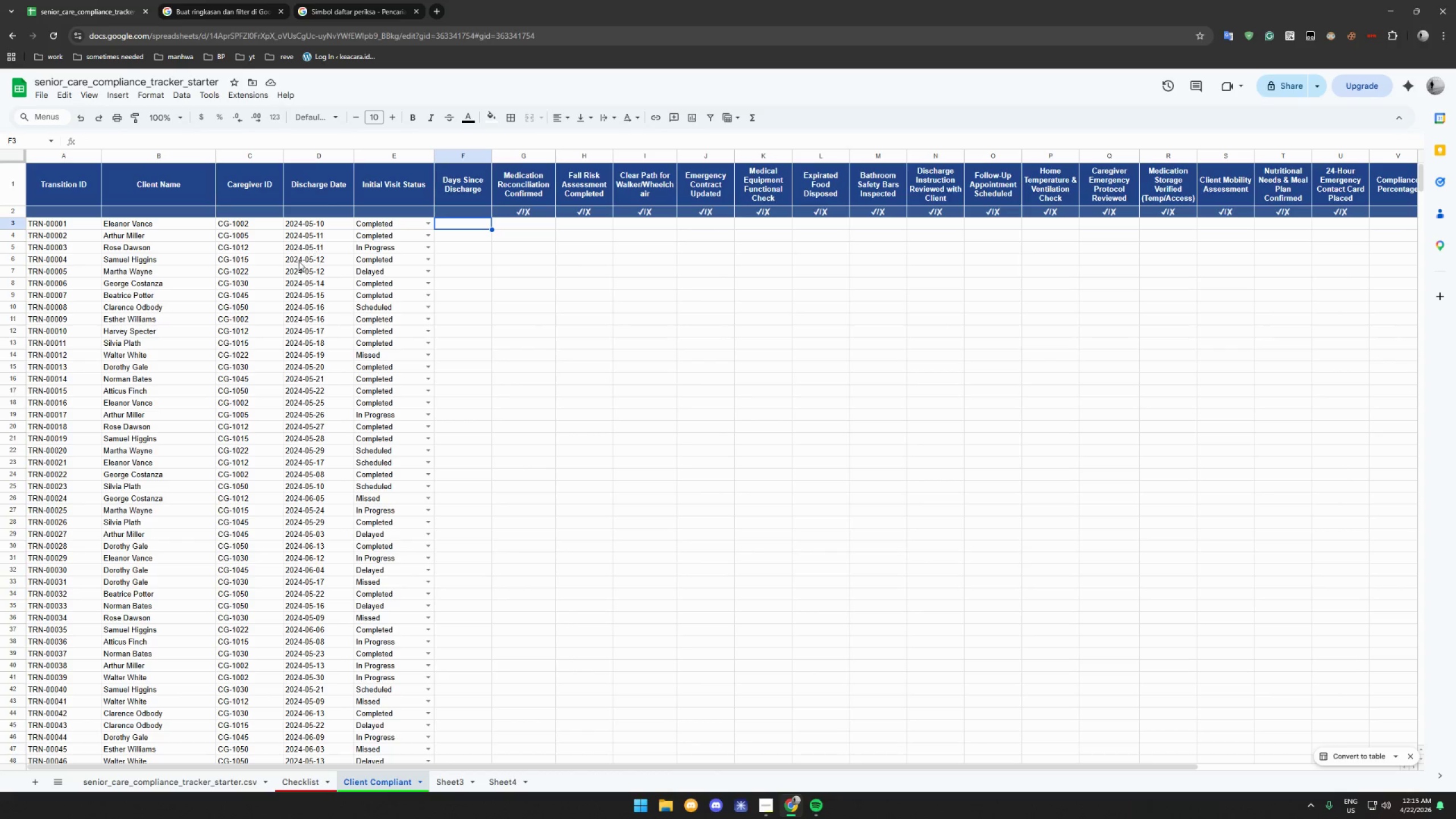 
scroll: coordinate [389, 262], scroll_direction: down, amount: 13.0
 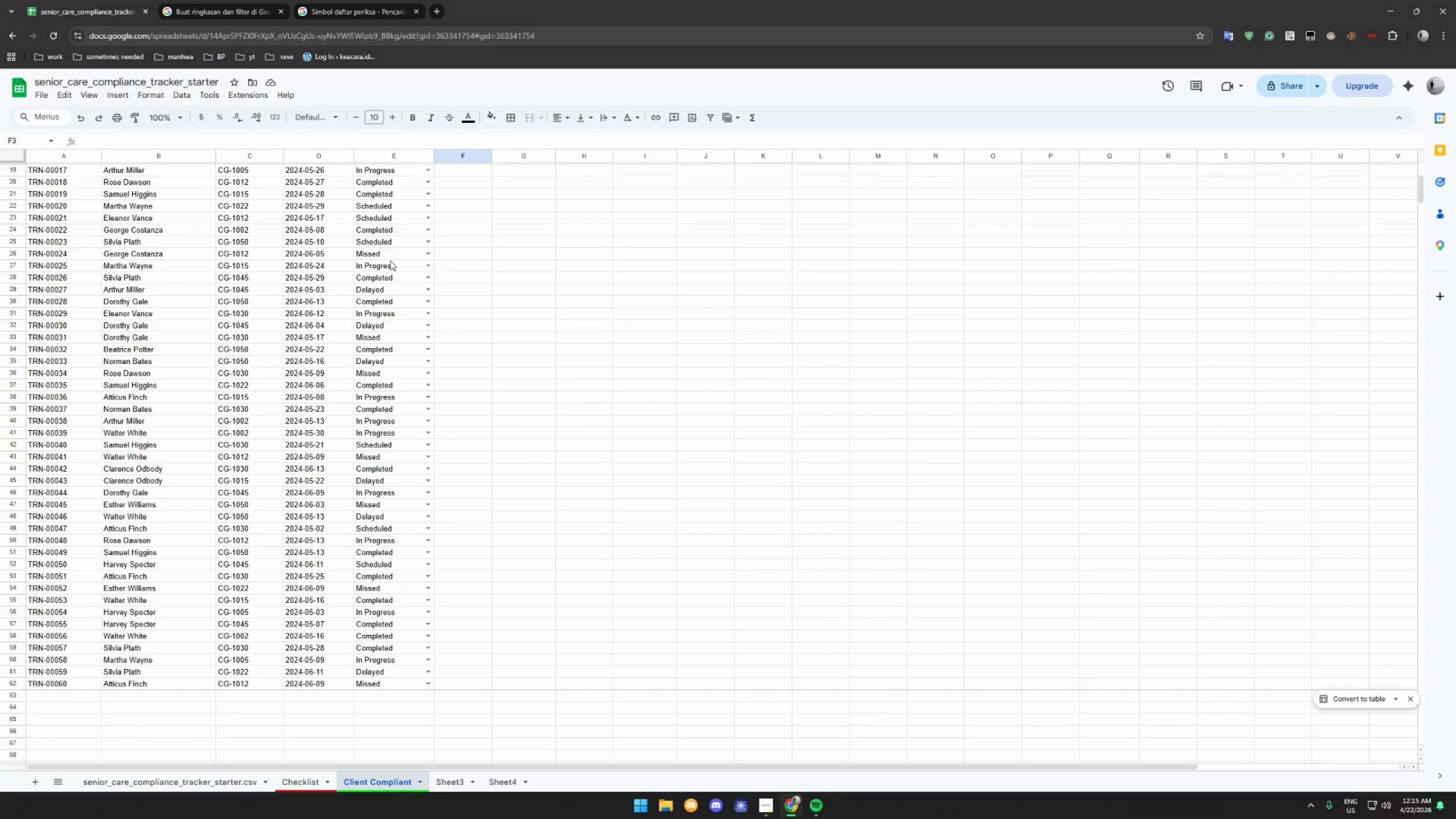 
scroll: coordinate [391, 259], scroll_direction: up, amount: 19.0
 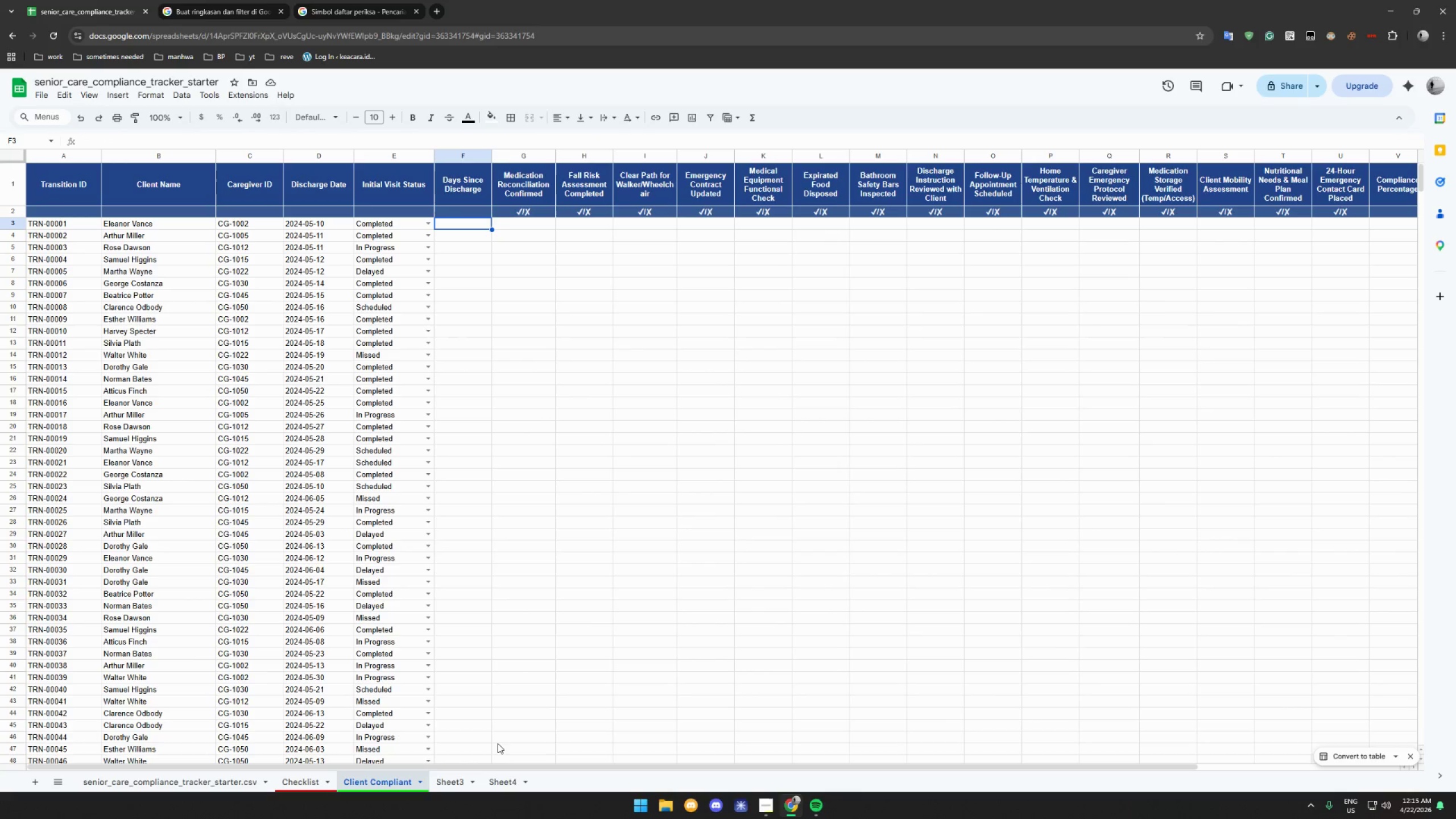 
left_click_drag(start_coordinate=[493, 768], to_coordinate=[589, 759])
 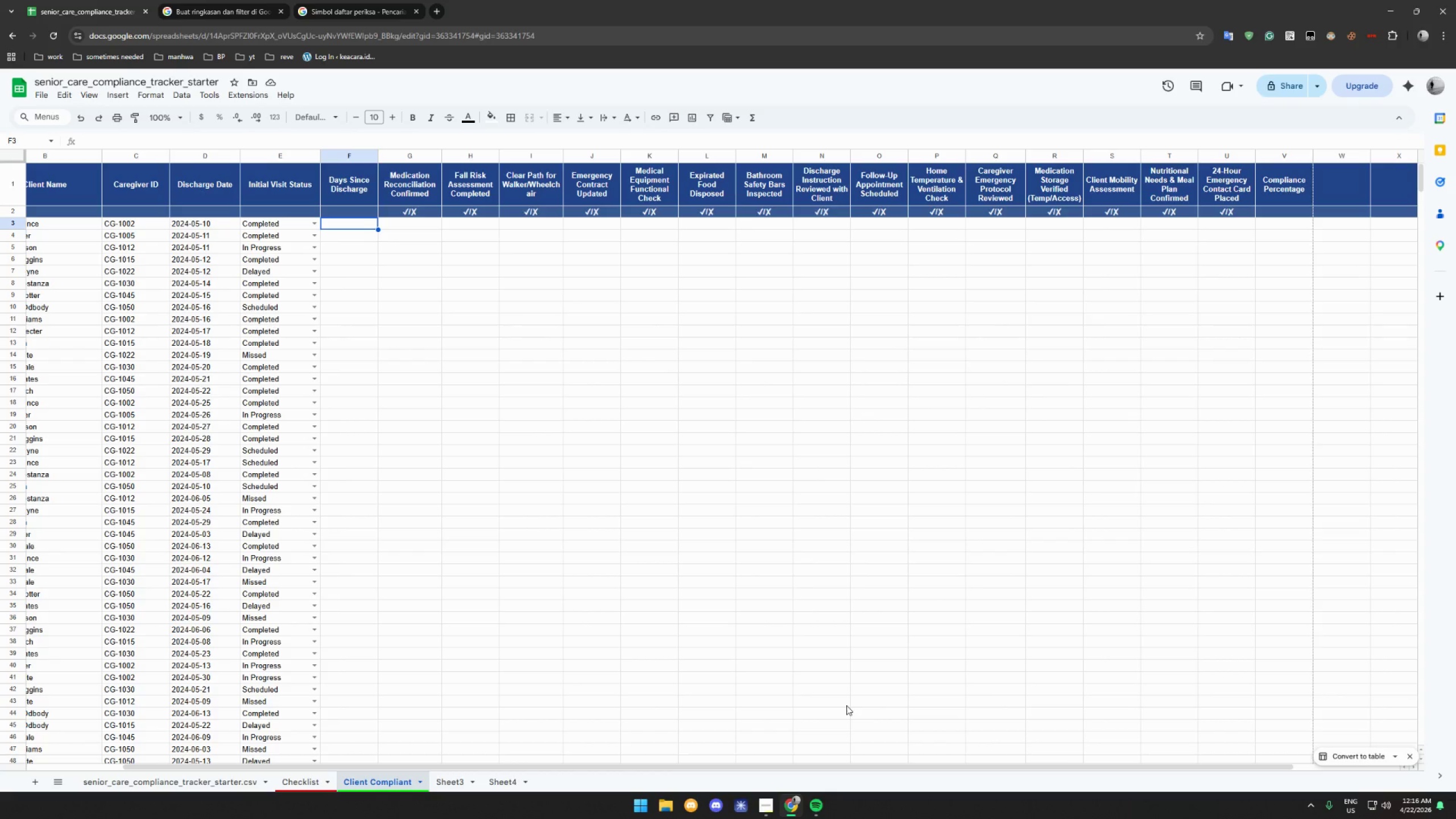 
wait(63.25)
 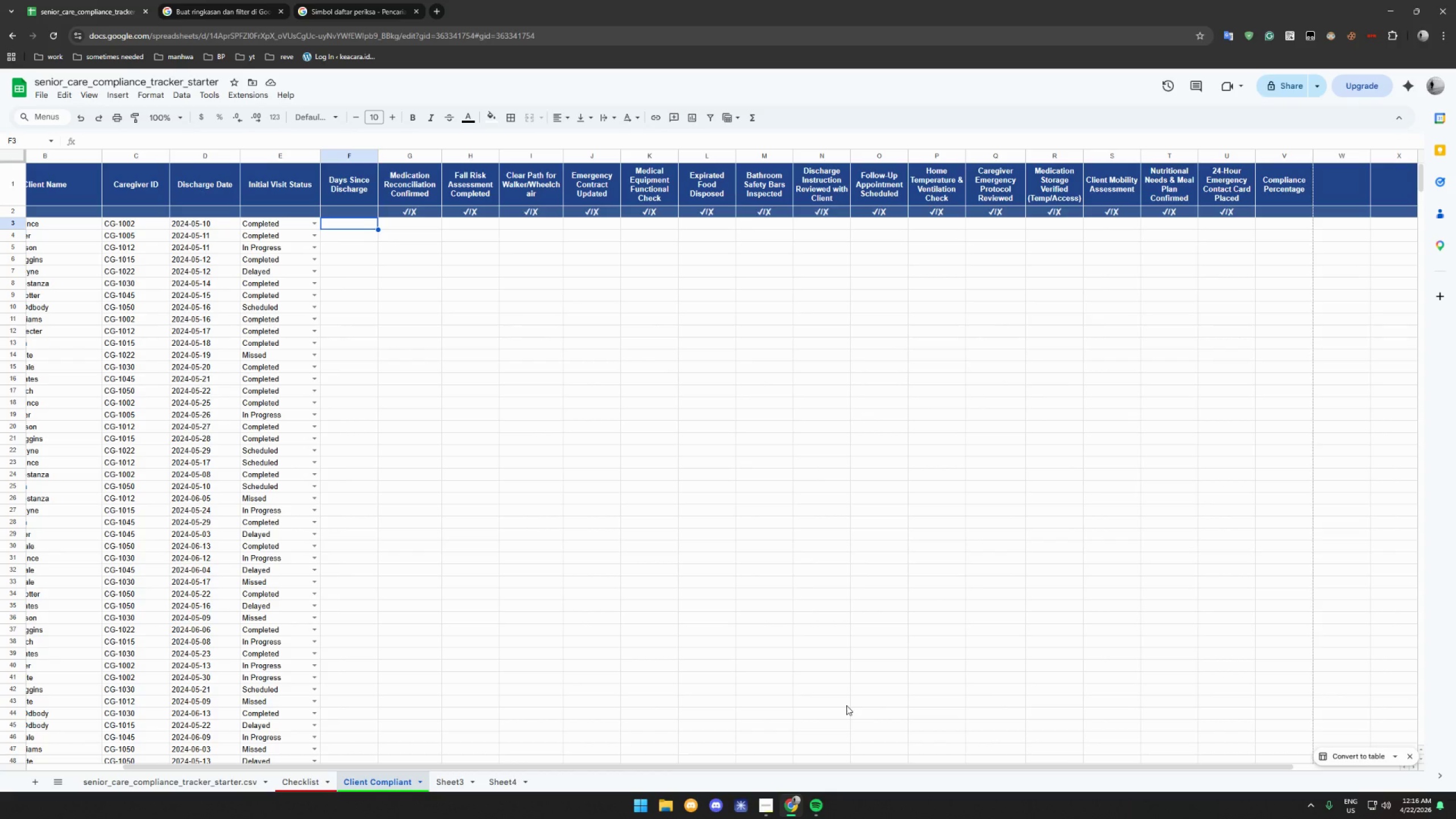 
left_click([346, 210])
 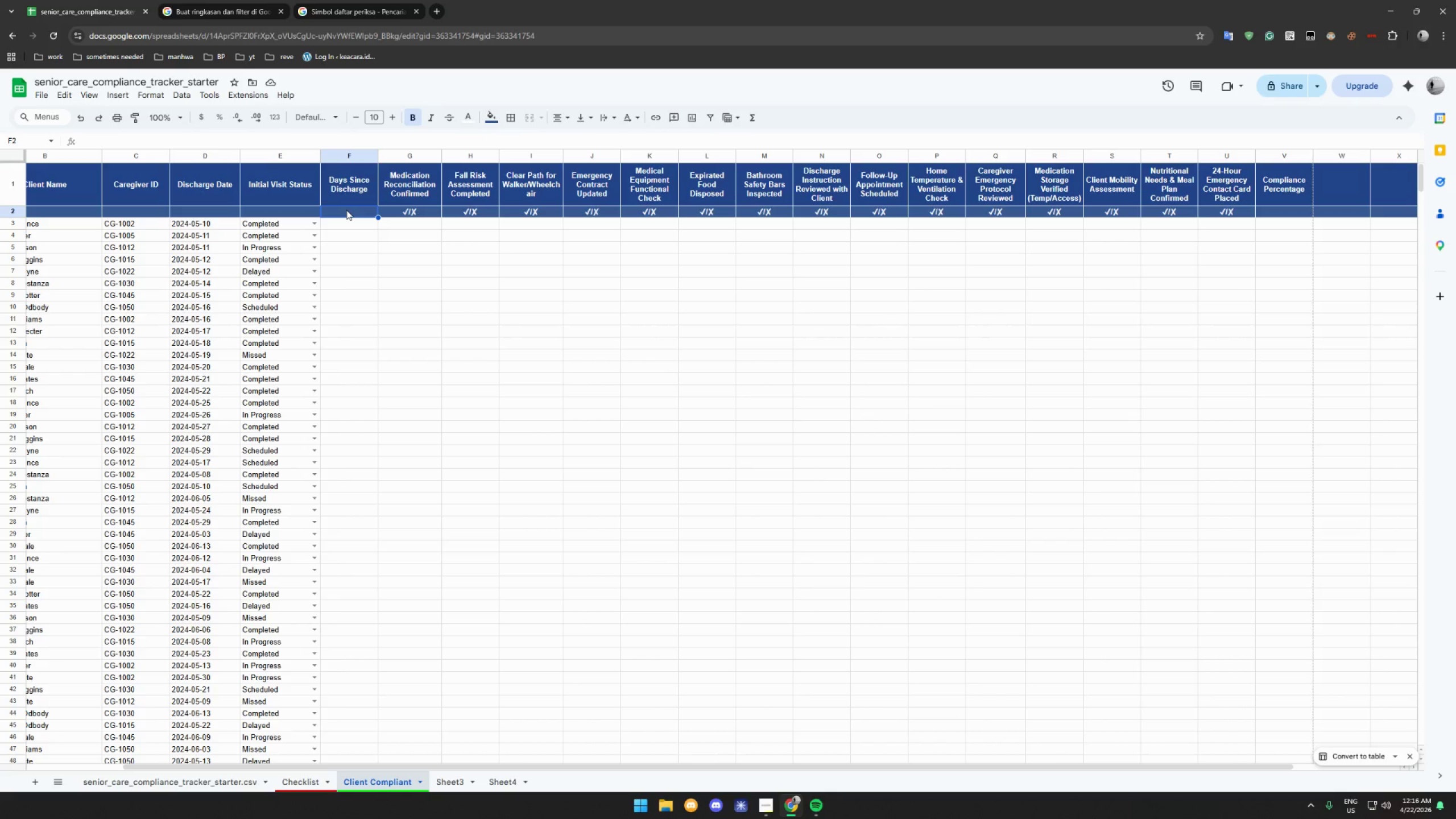 
left_click([341, 225])
 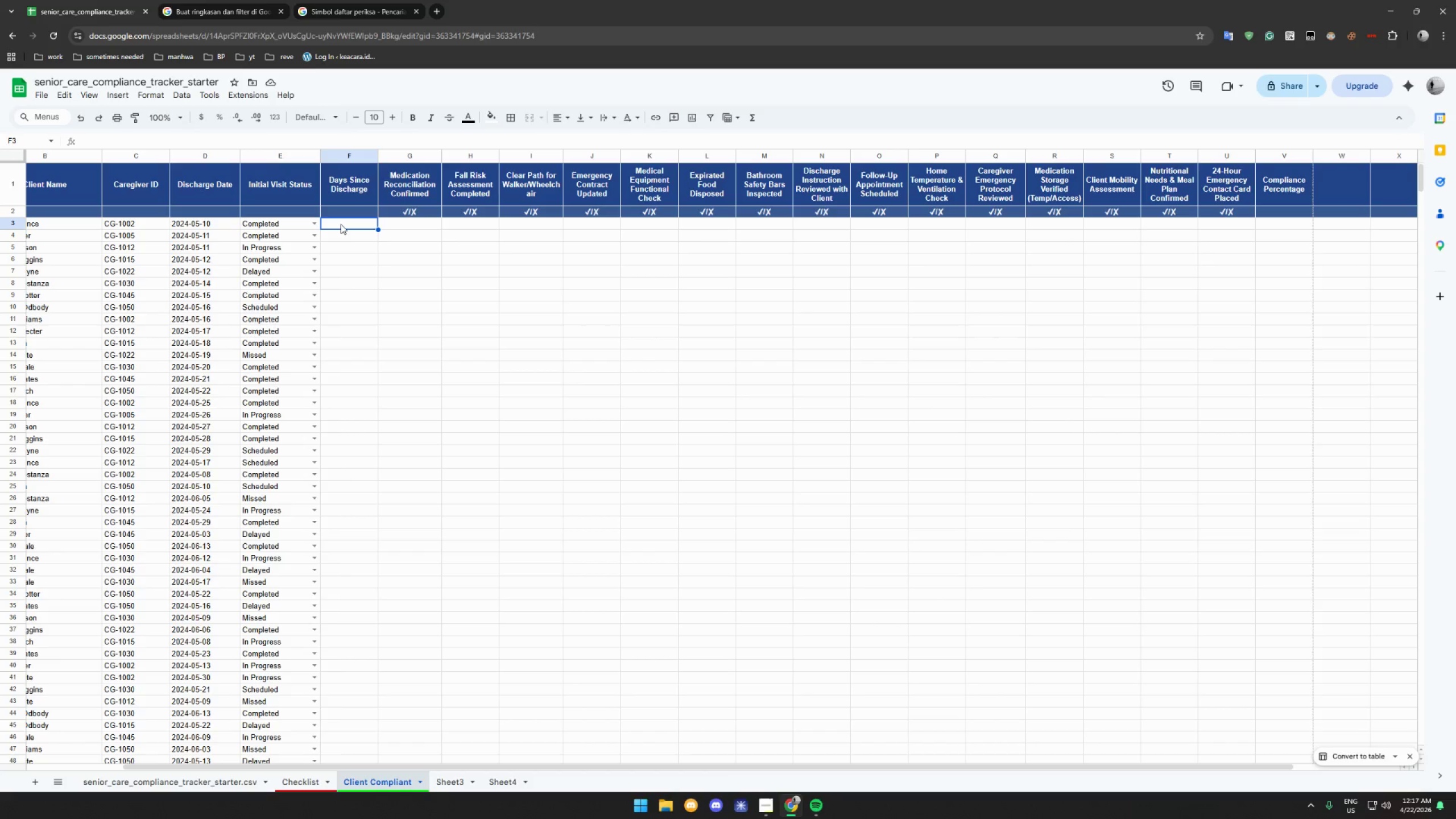 
wait(19.92)
 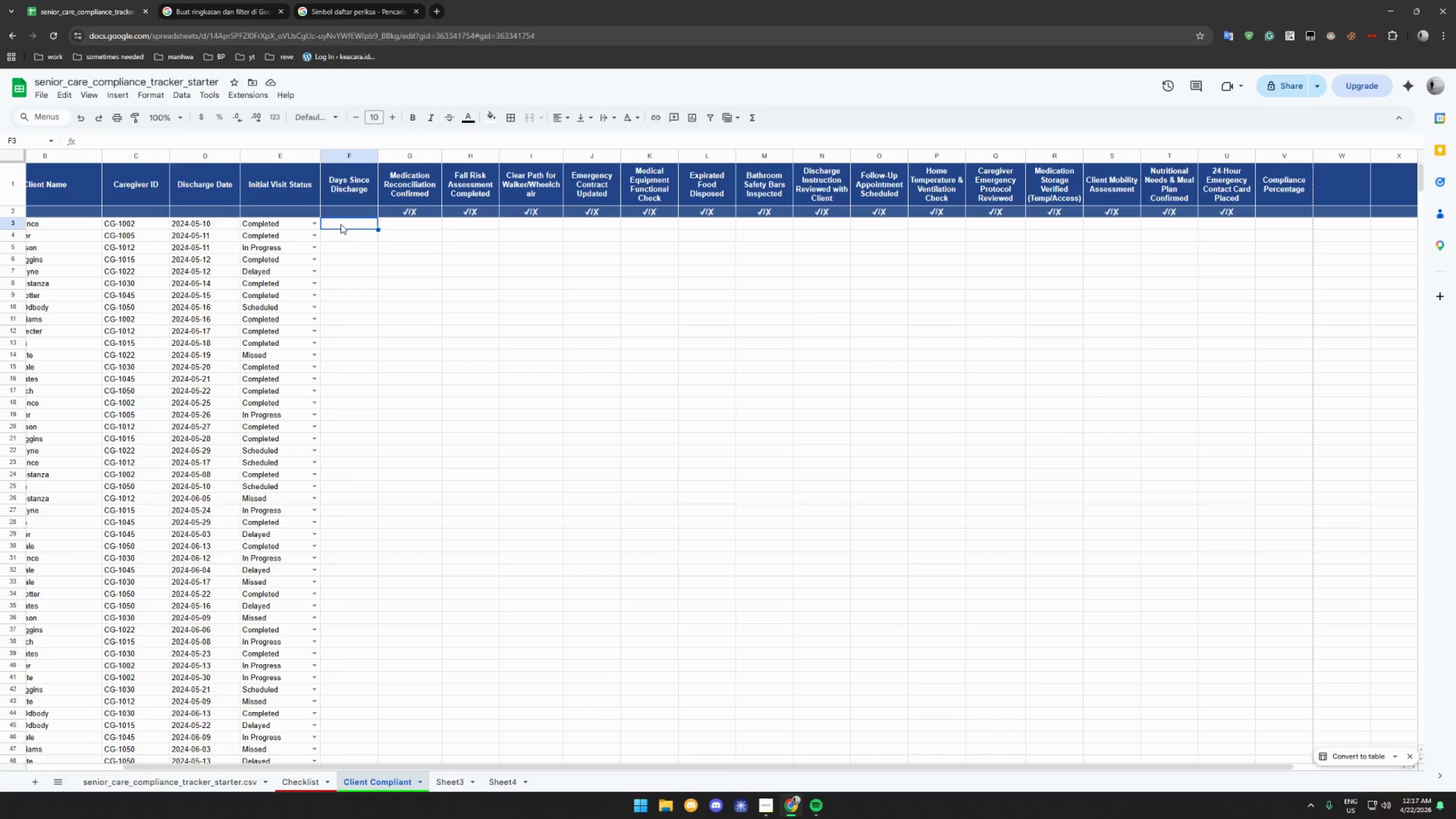 
type(=TODAY)
 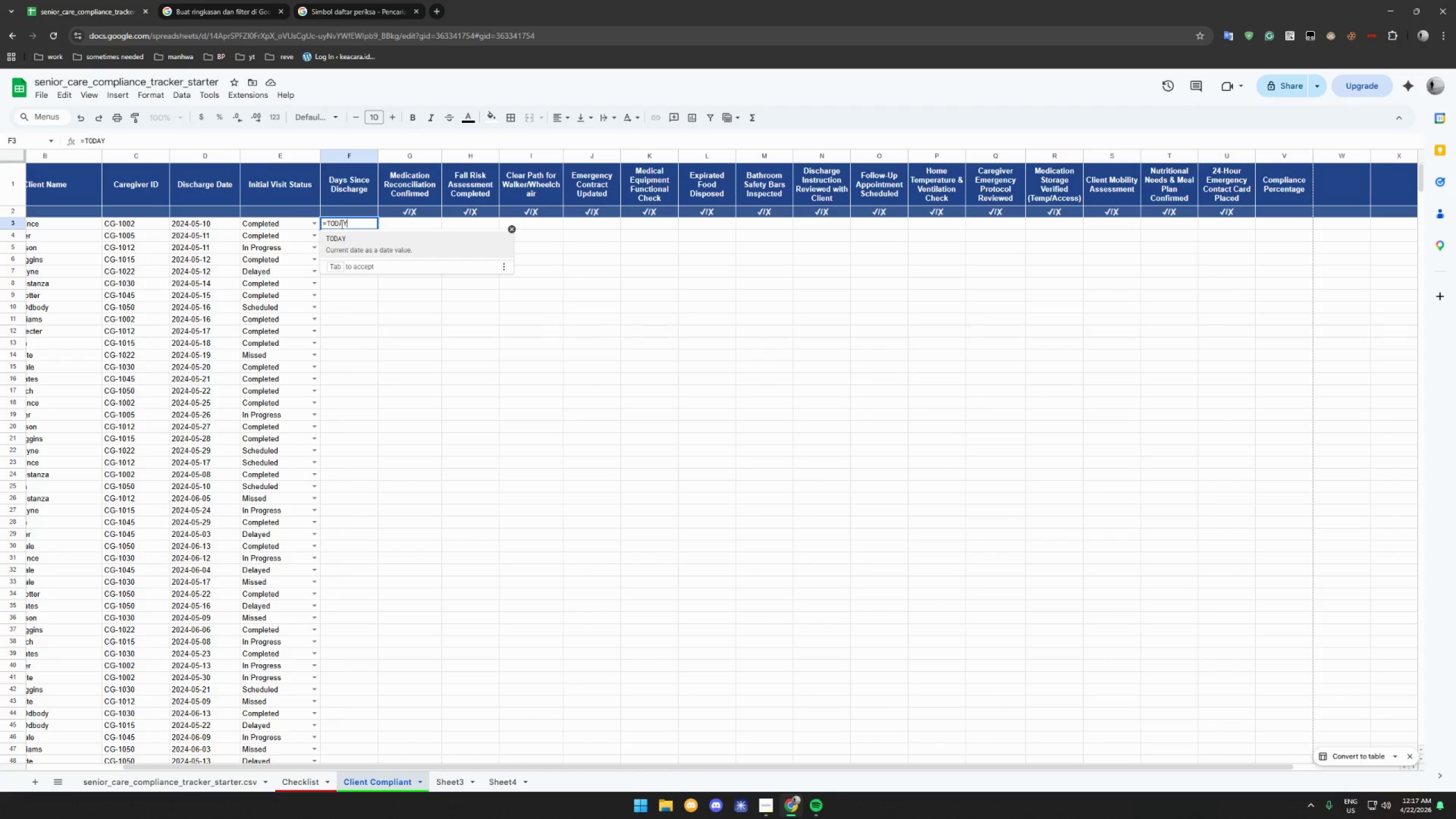 
type(())
 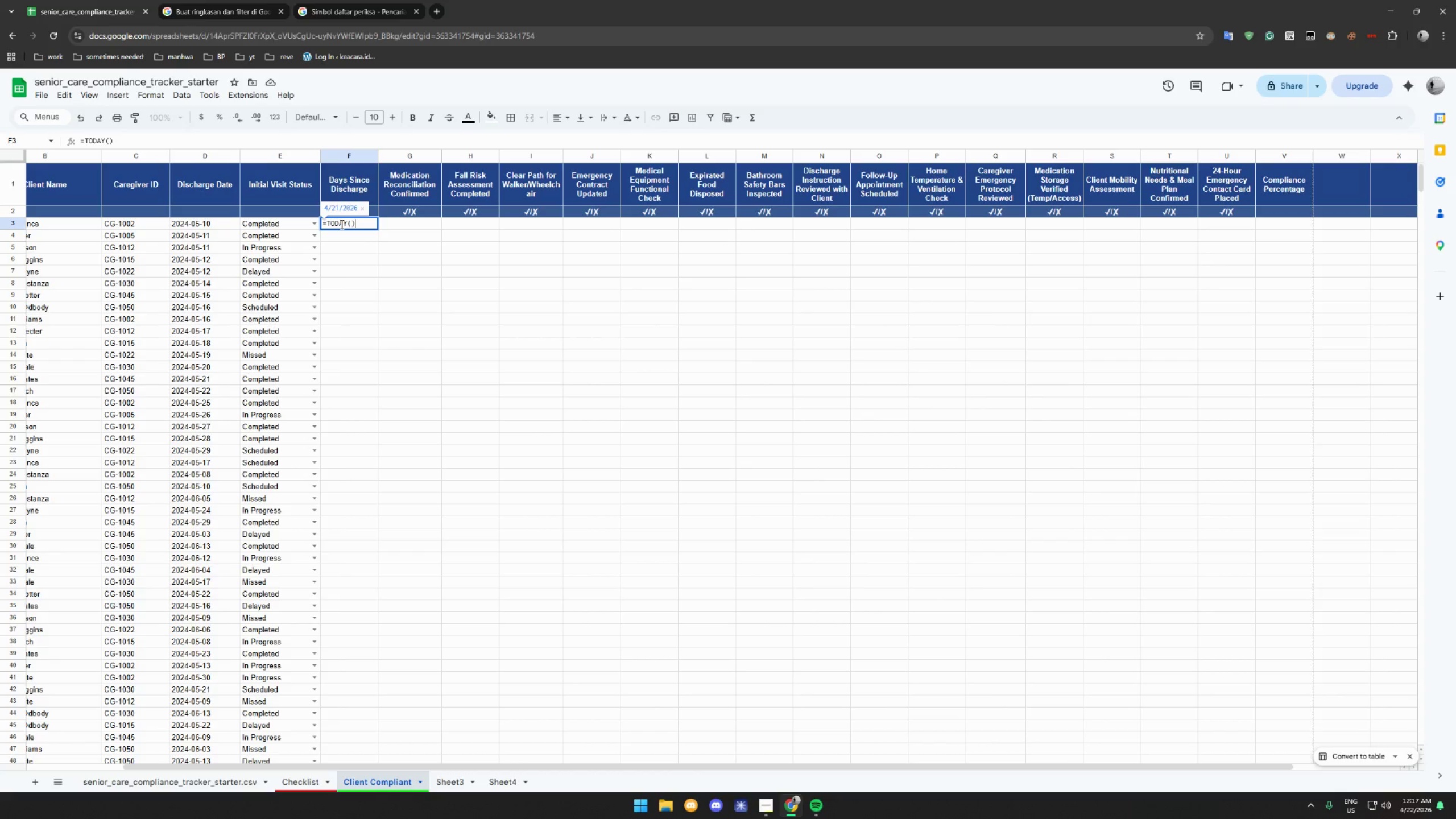 
wait(24.36)
 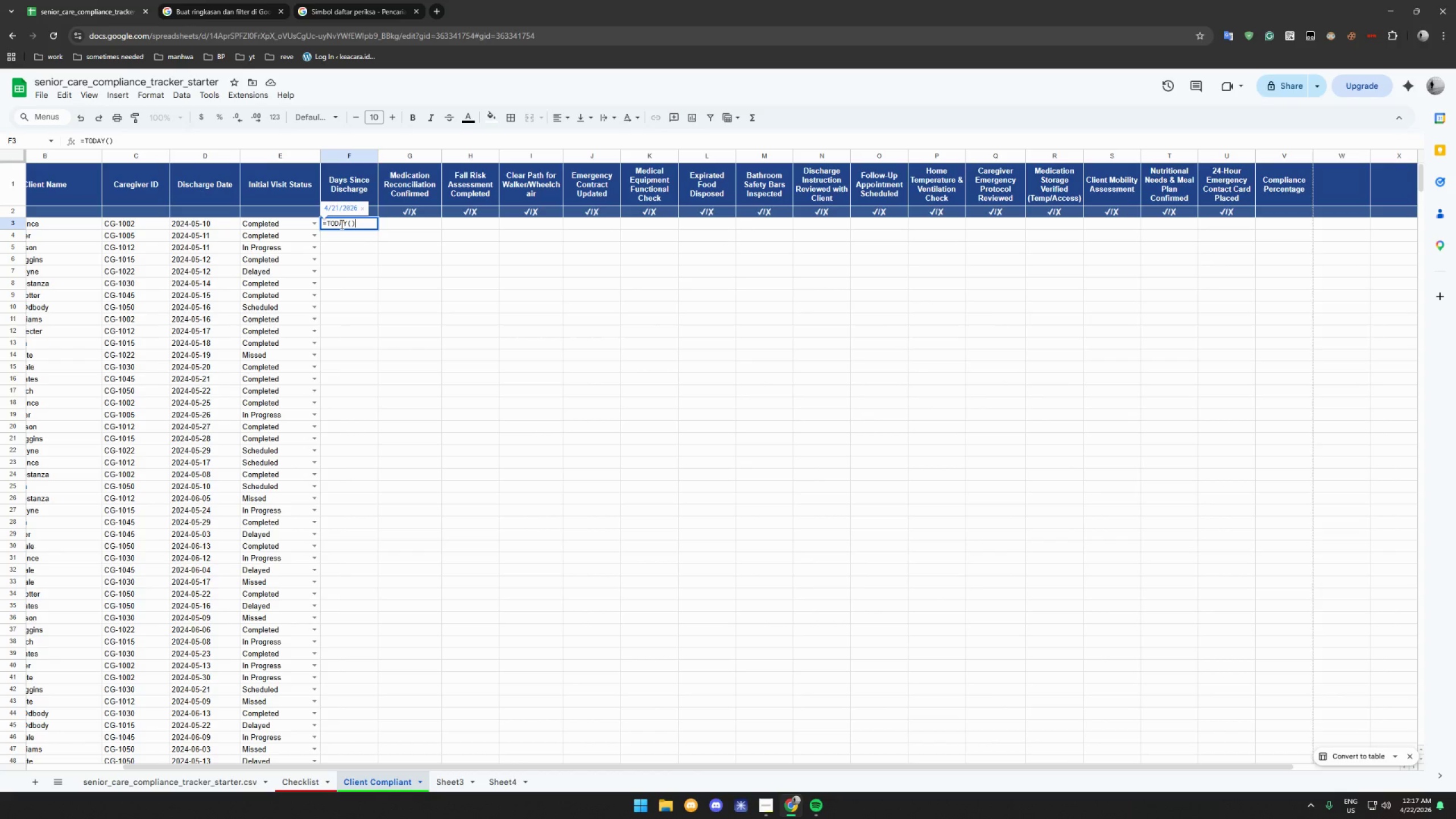 
type(-D3)
 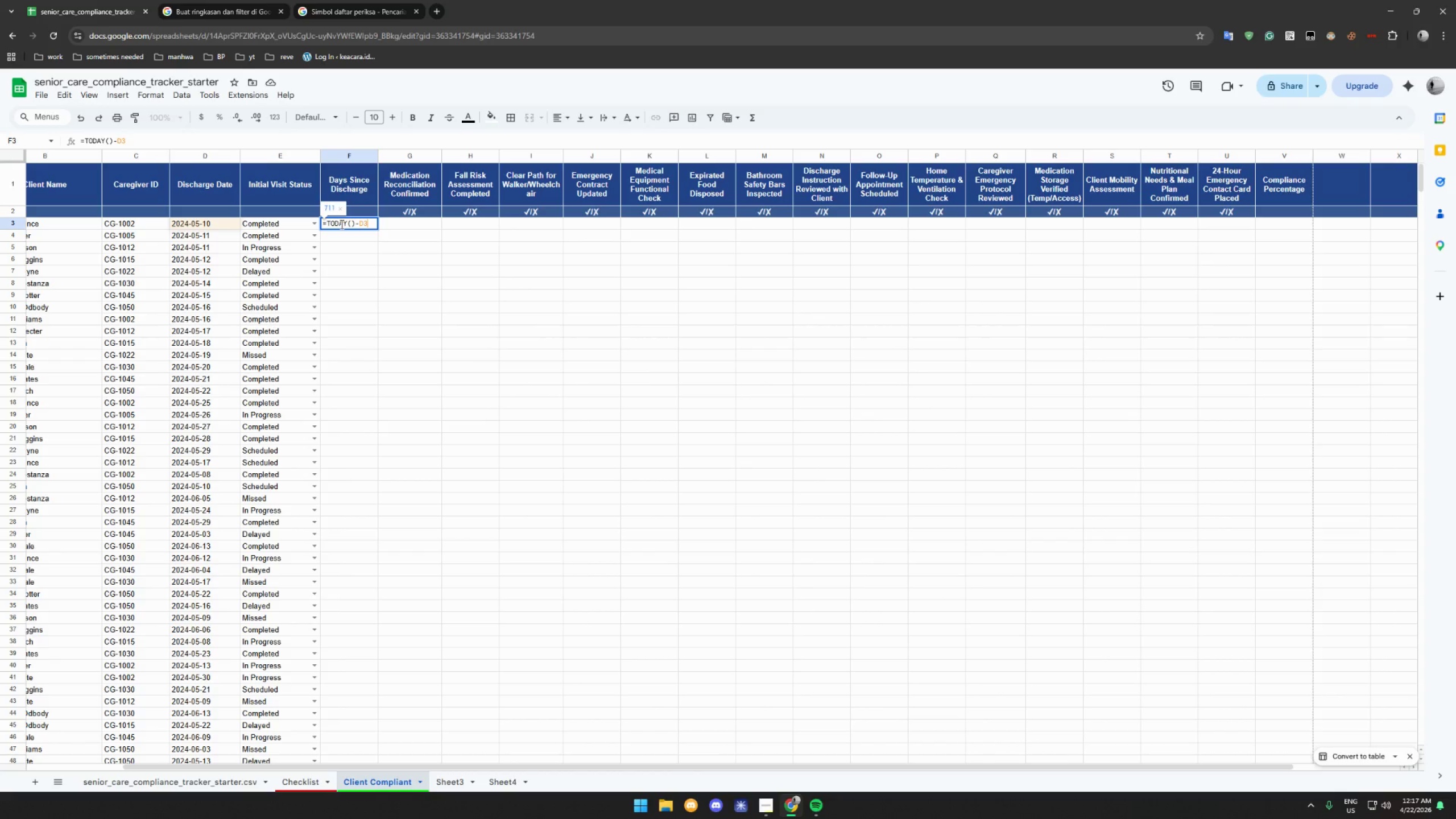 
key(Enter)
 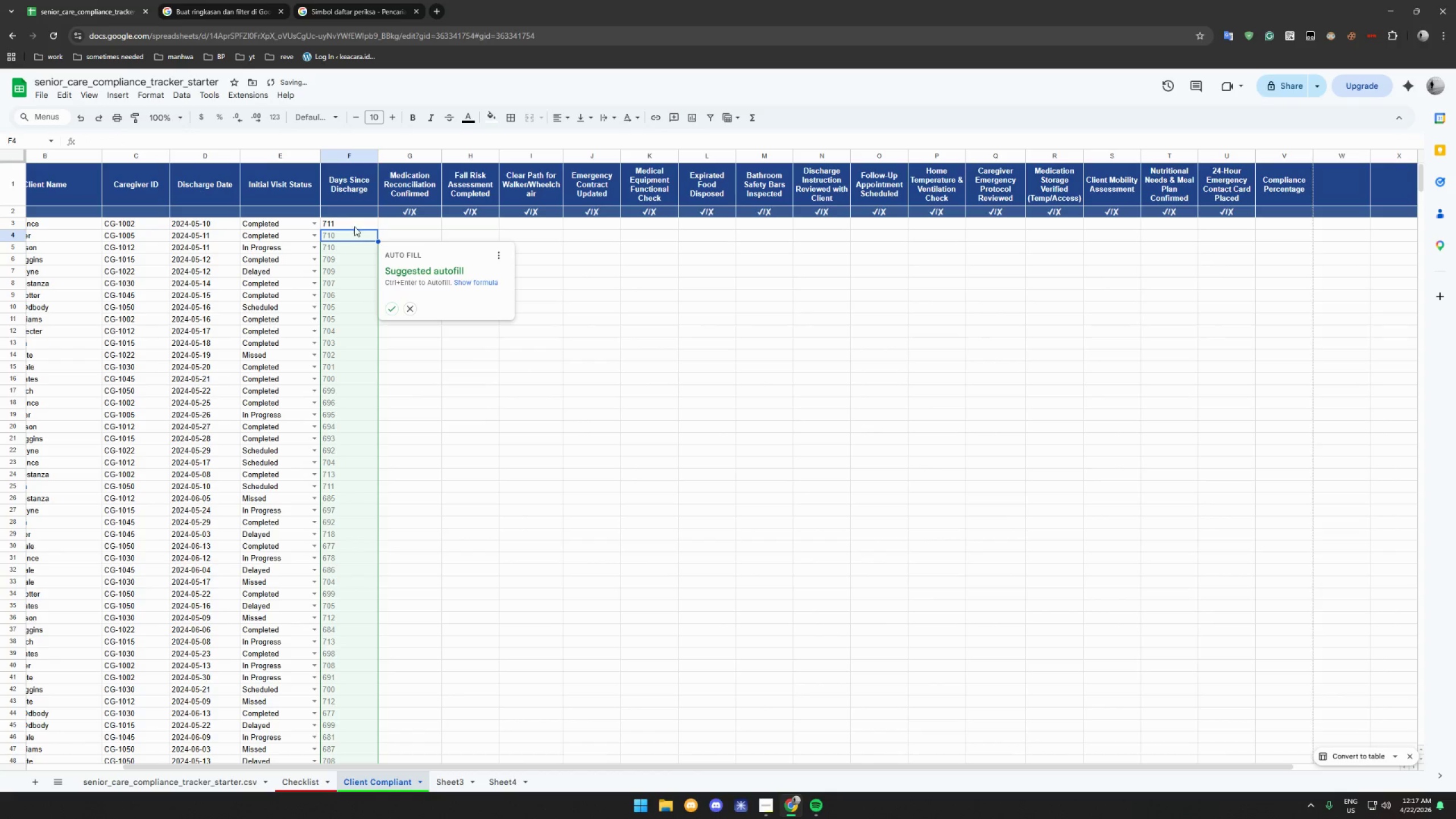 
left_click([394, 307])
 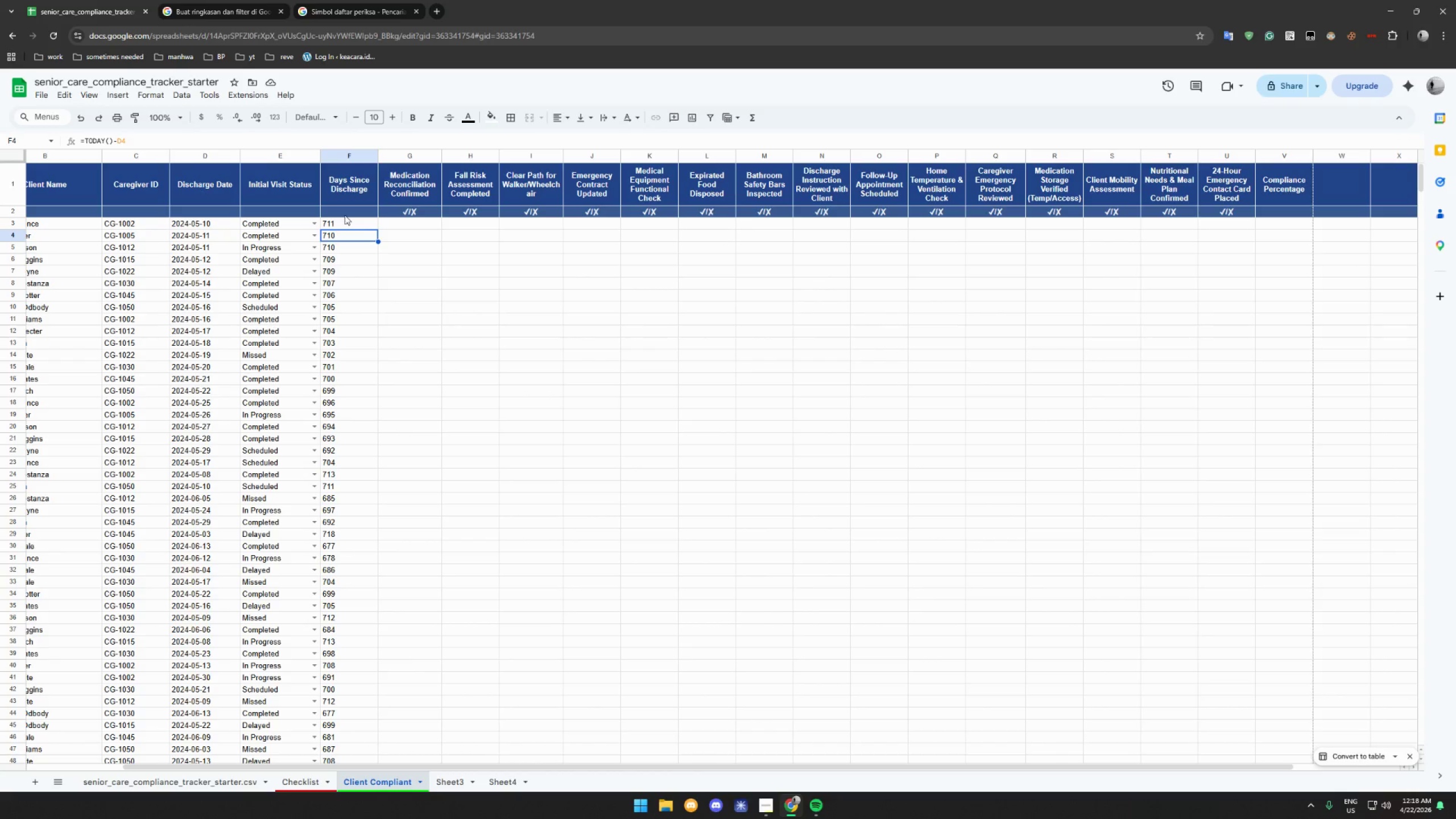 
wait(7.88)
 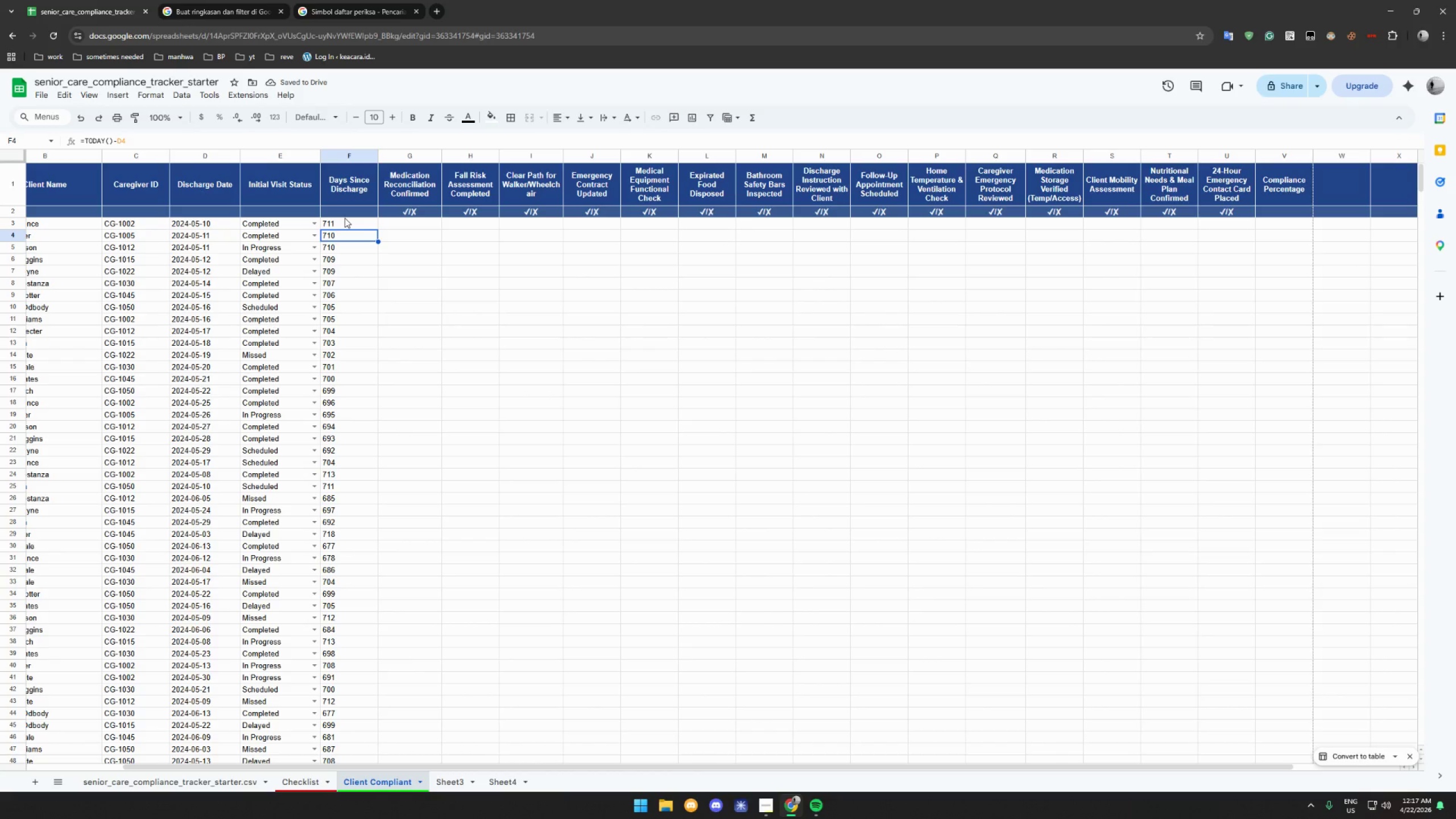 
left_click([342, 154])
 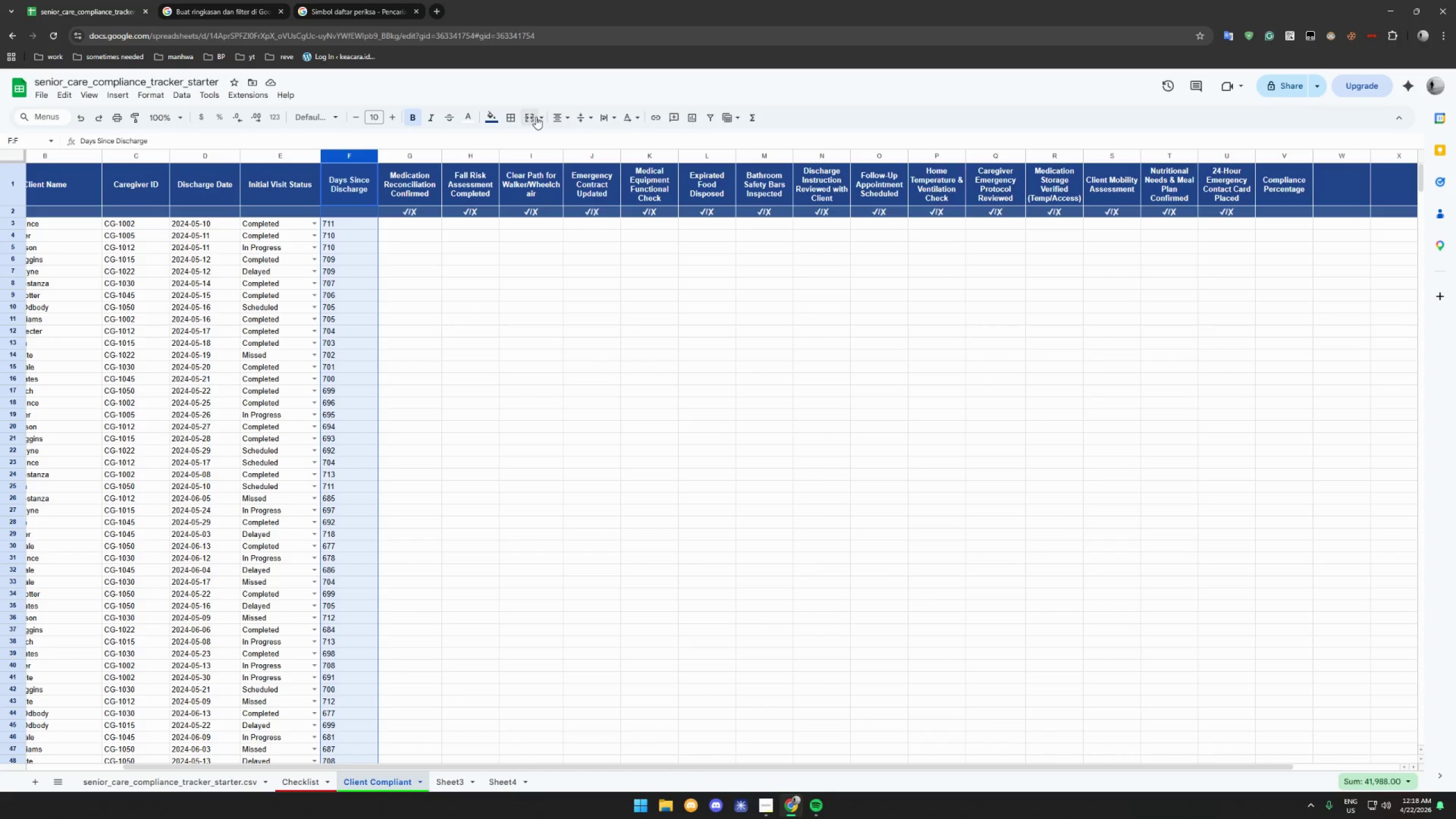 
left_click([557, 117])
 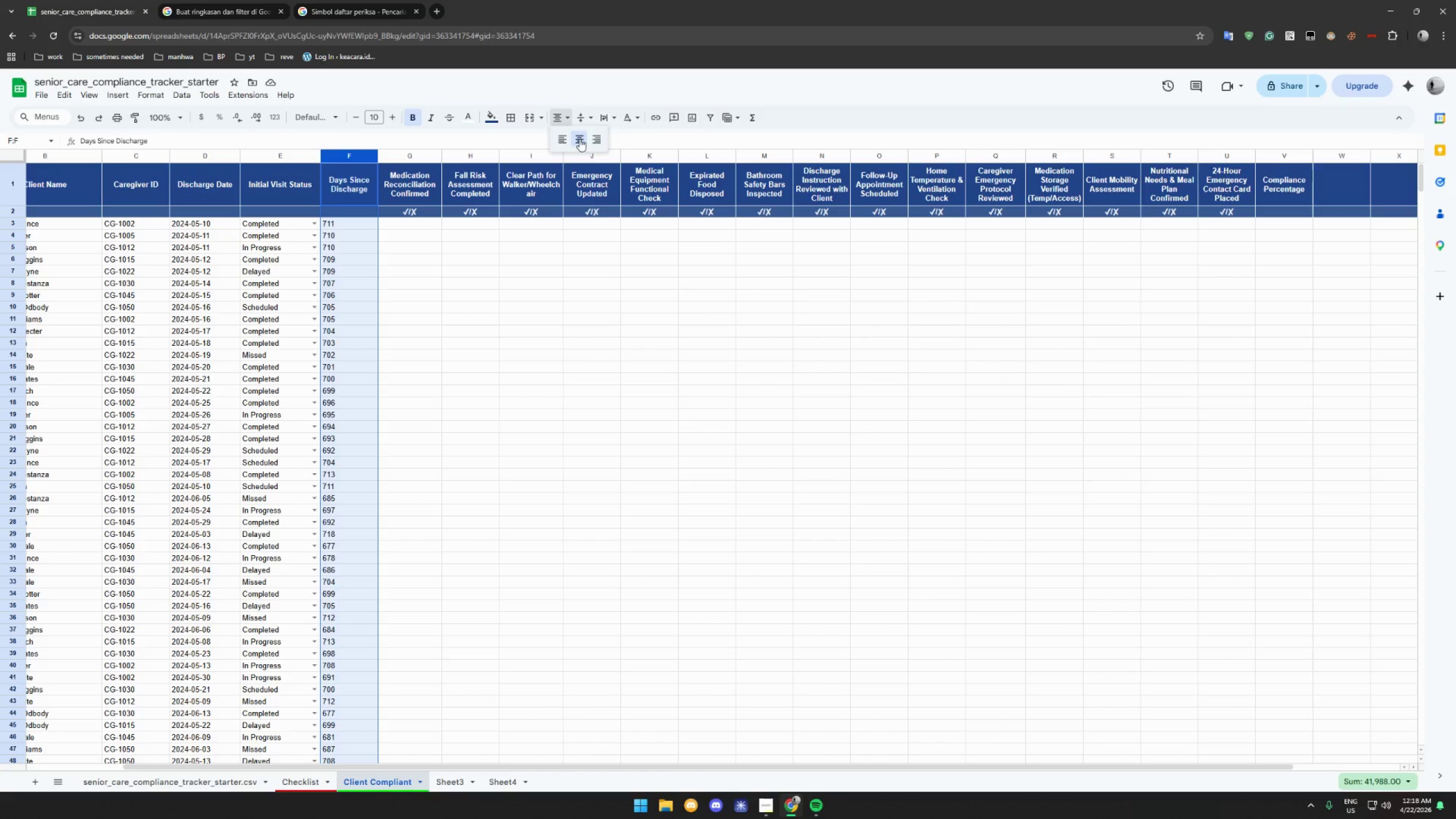 
left_click([580, 139])
 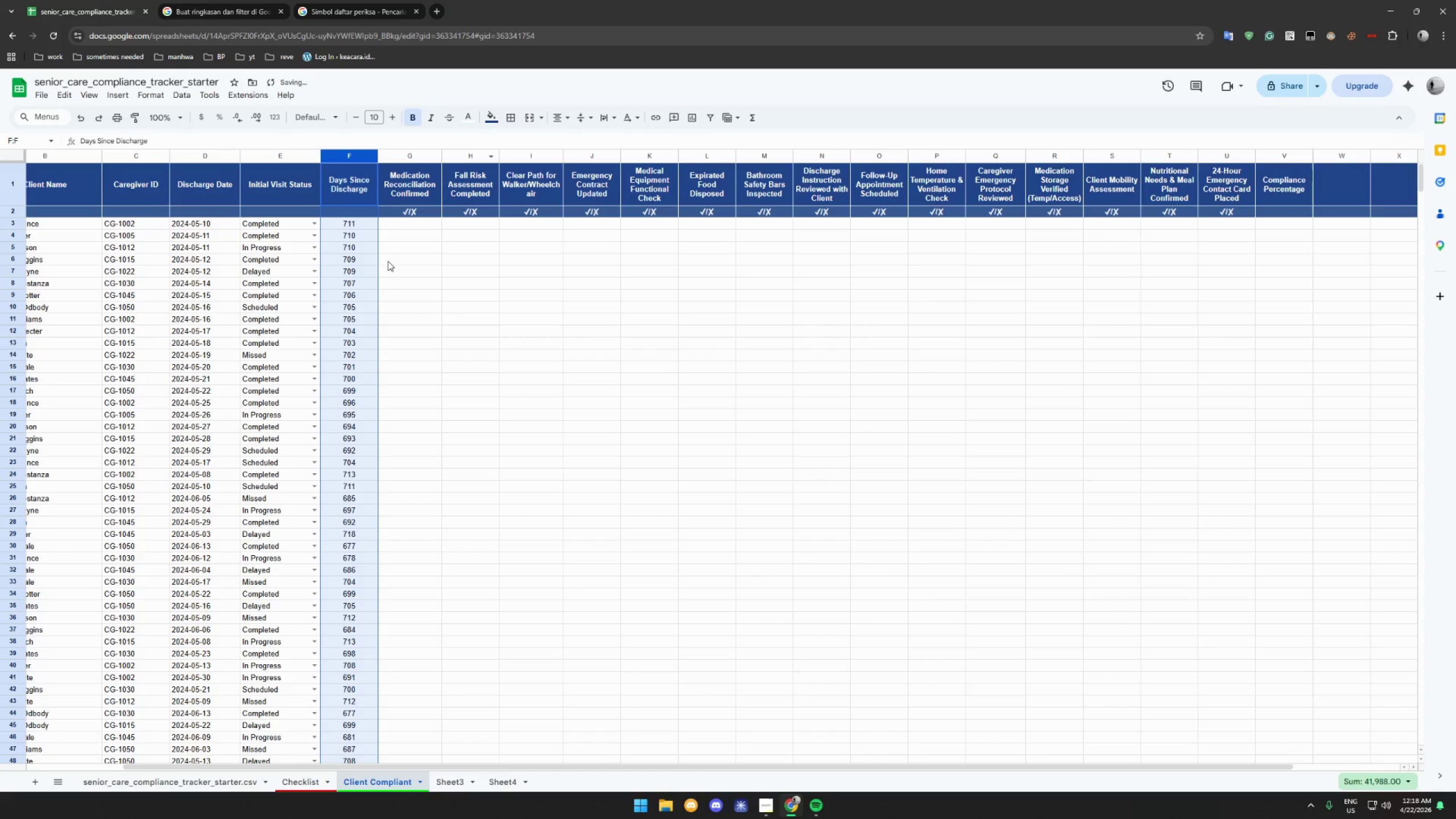 
left_click([399, 254])
 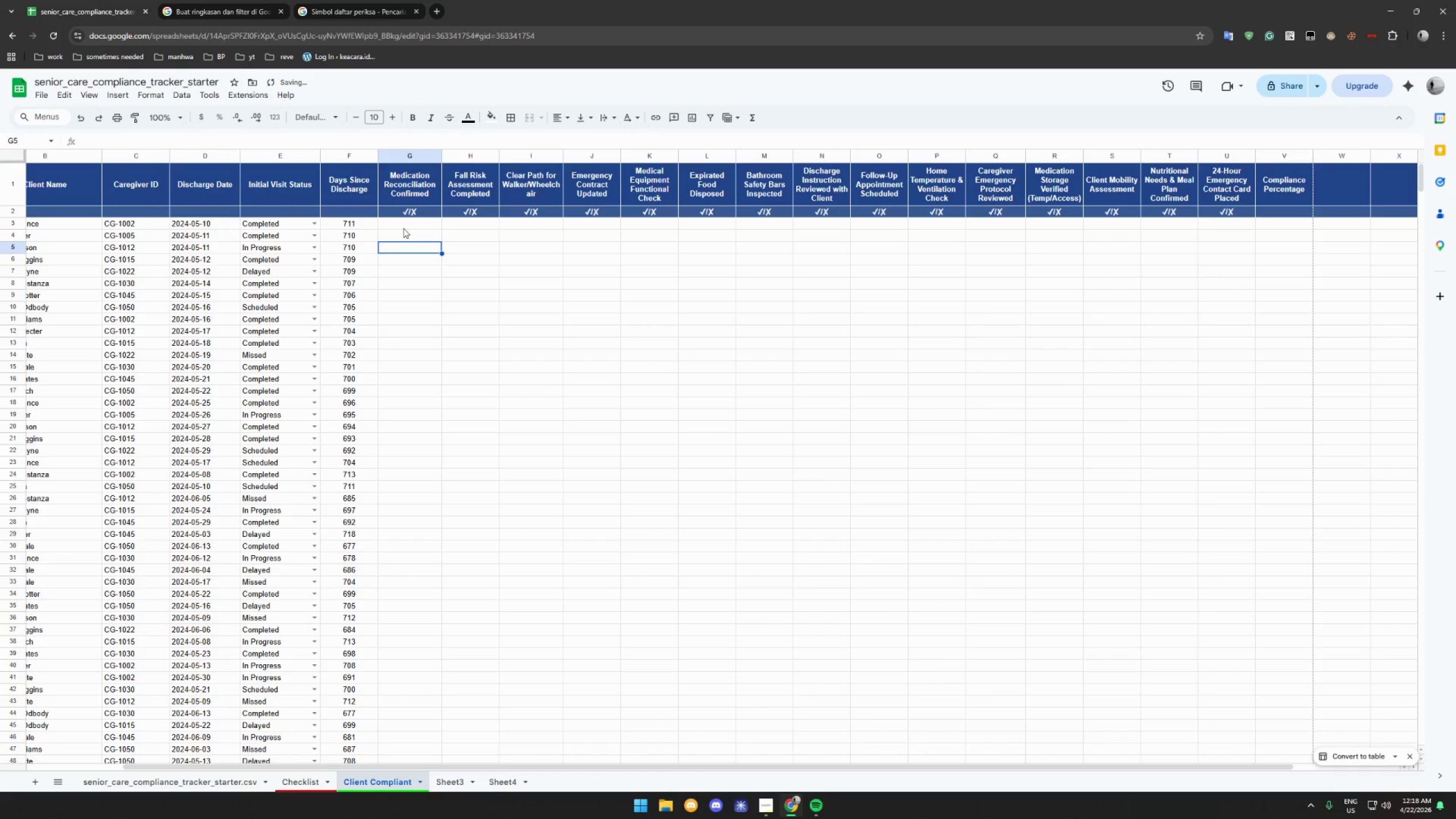 
left_click([404, 226])
 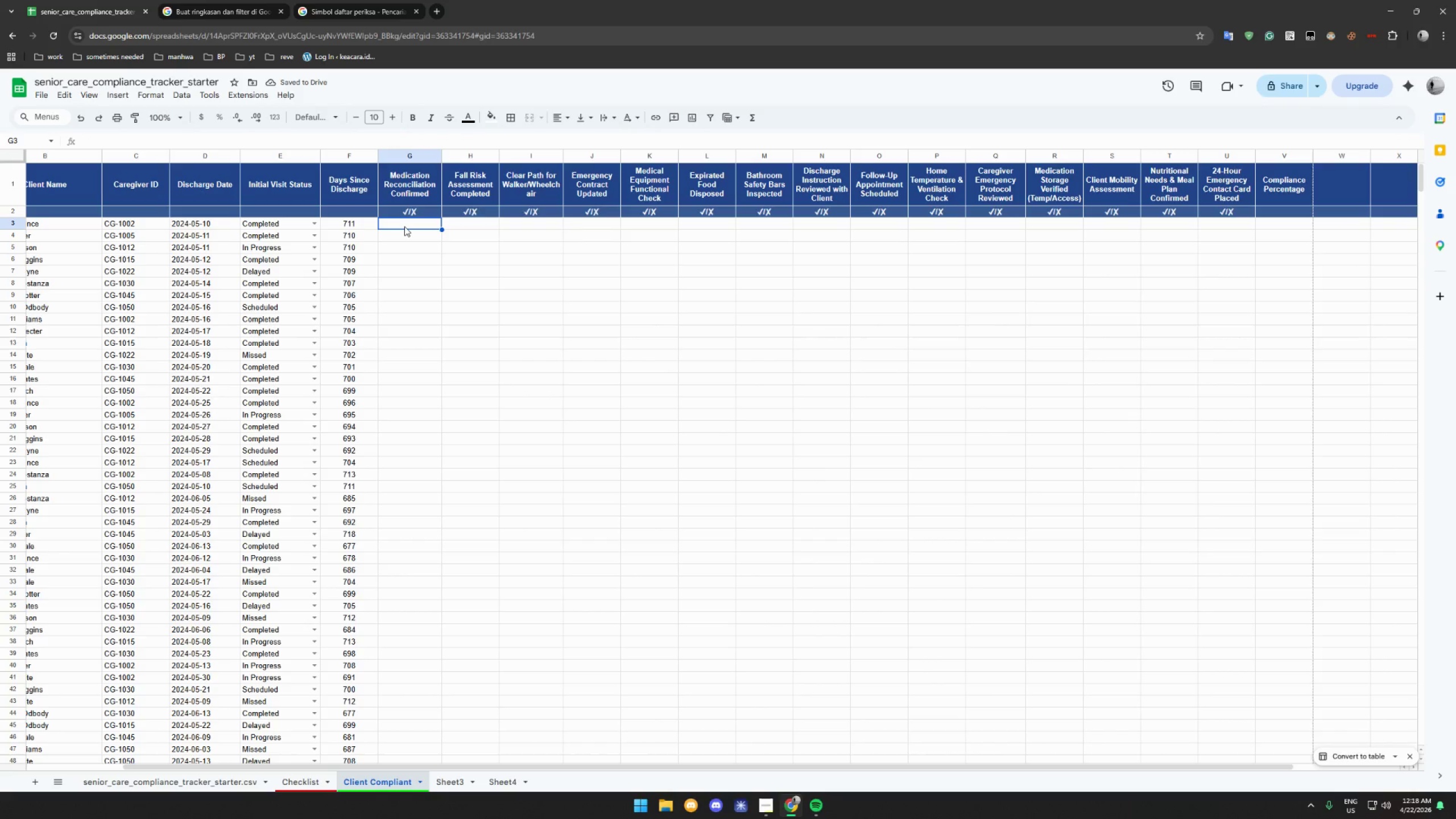 
scroll: coordinate [342, 288], scroll_direction: down, amount: 7.0
 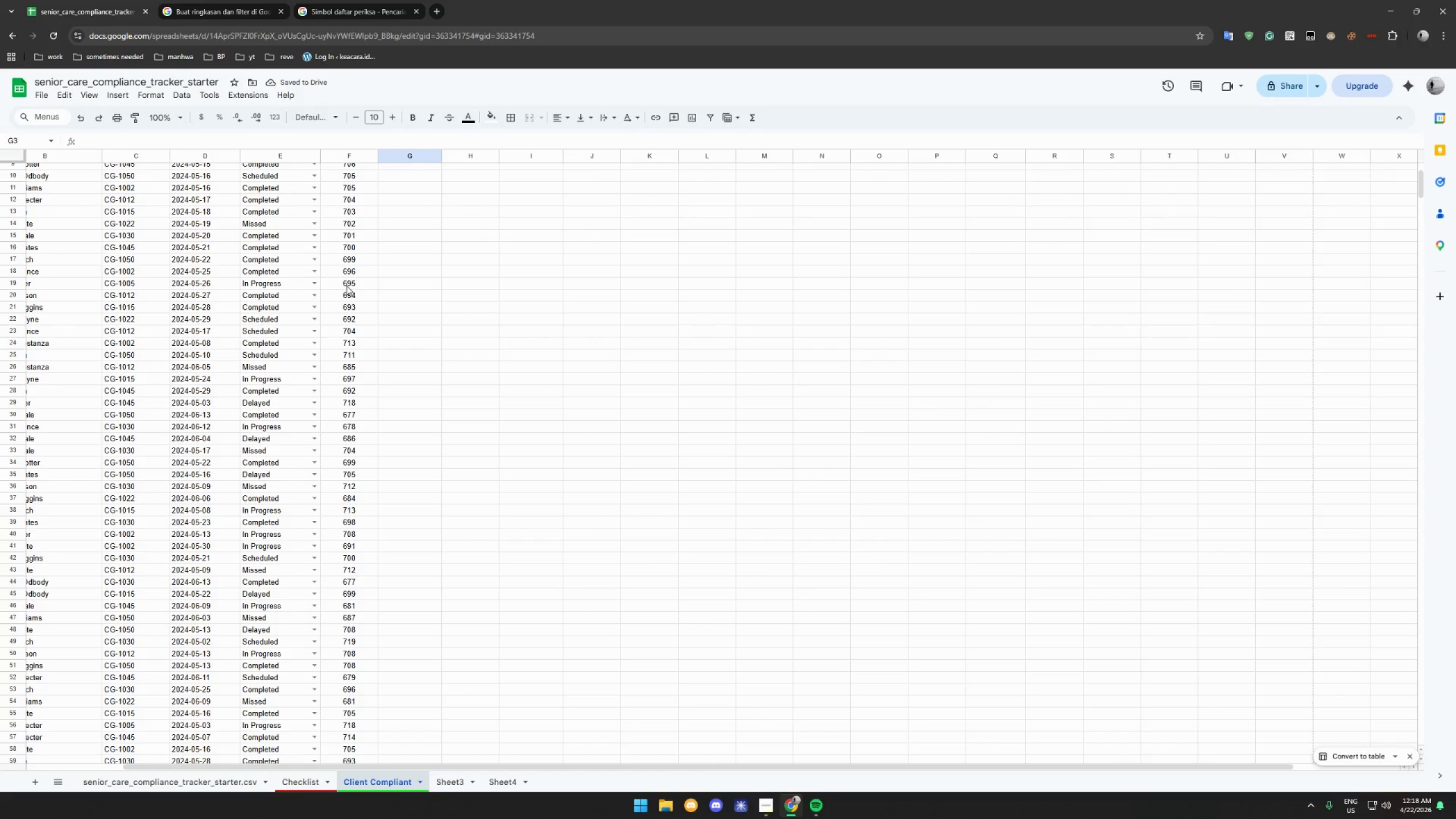 
scroll: coordinate [347, 280], scroll_direction: up, amount: 12.0
 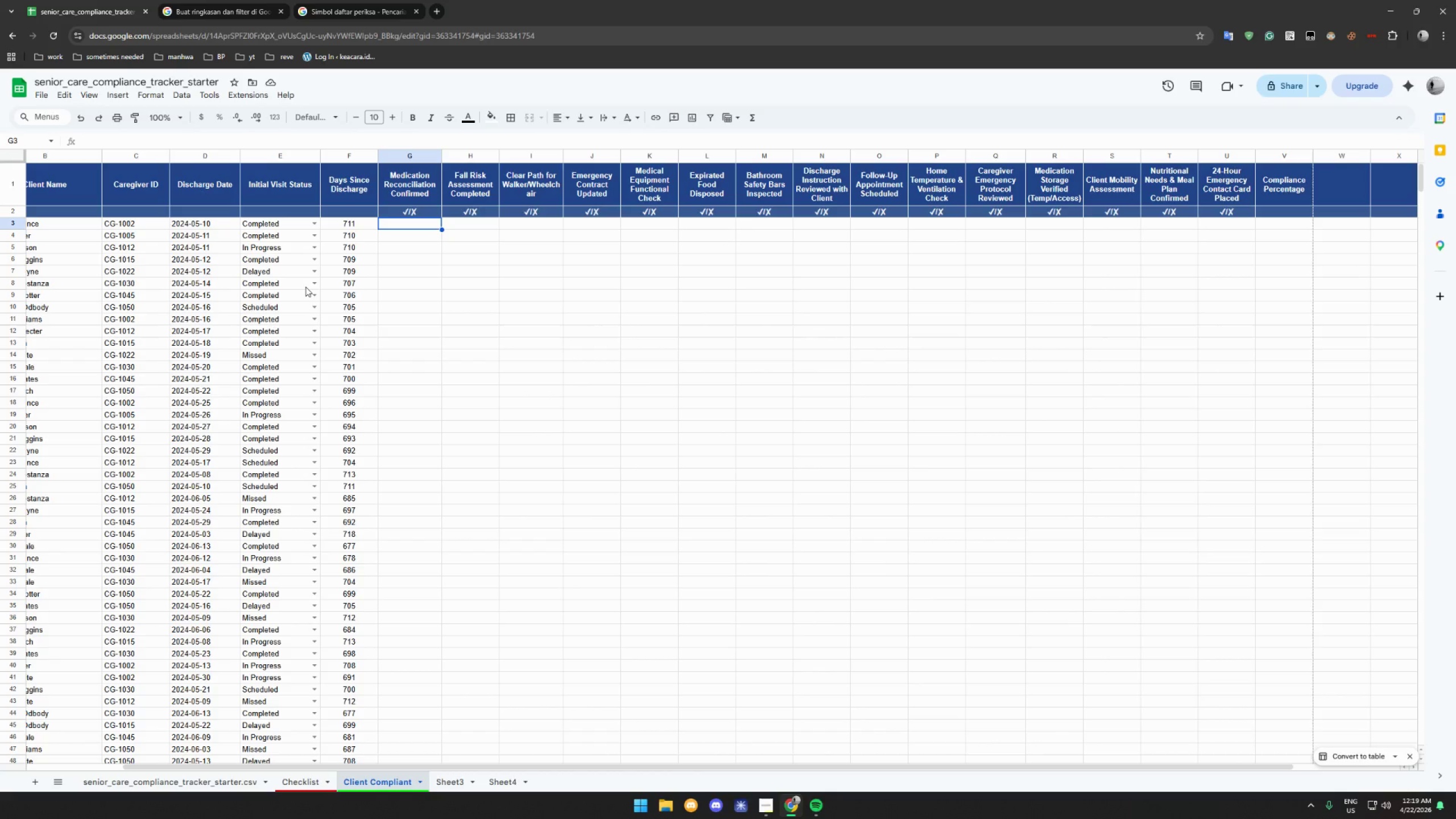 
wait(54.8)
 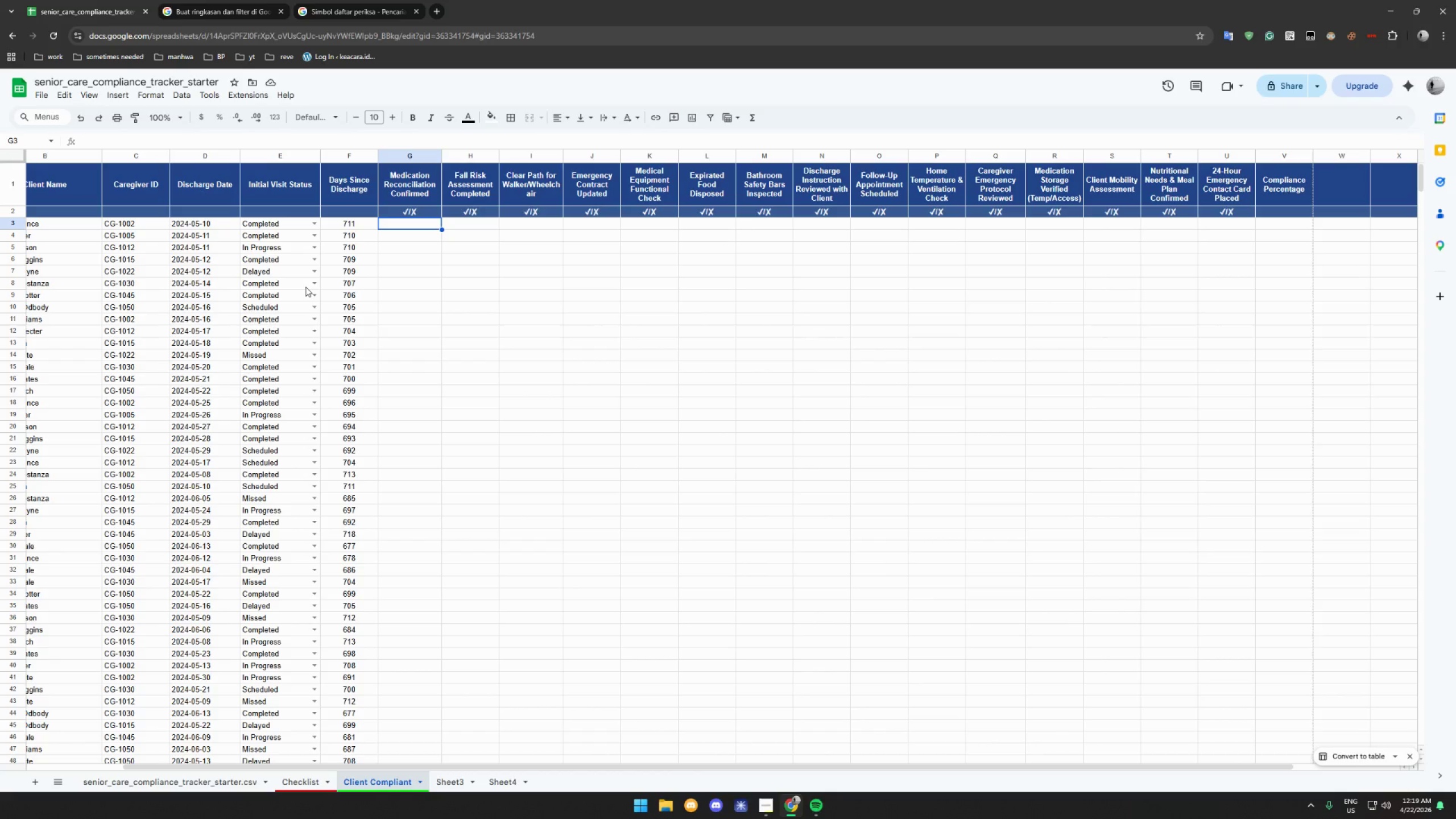 
left_click_drag(start_coordinate=[586, 768], to_coordinate=[711, 756])
 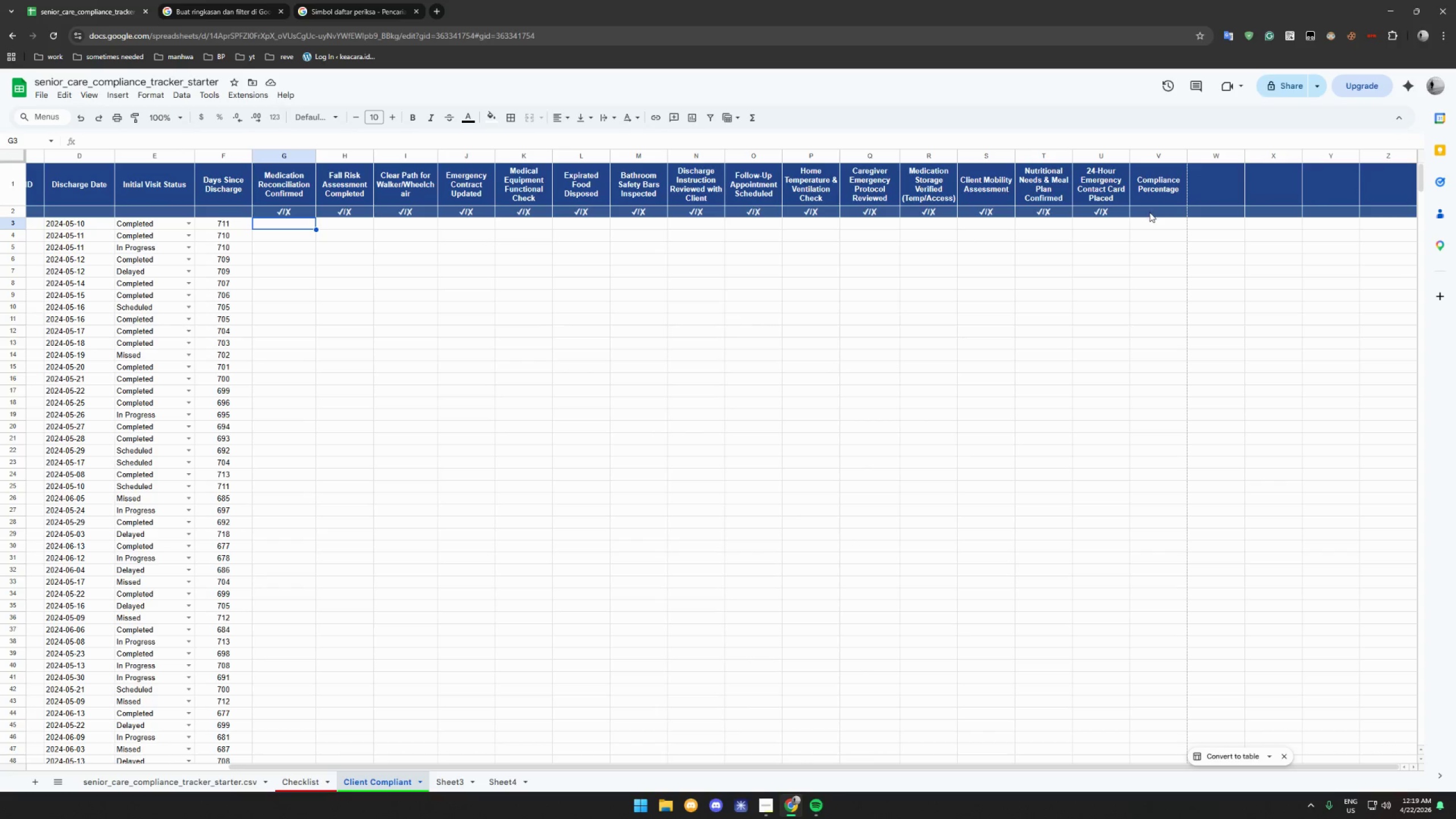 
left_click([1149, 218])
 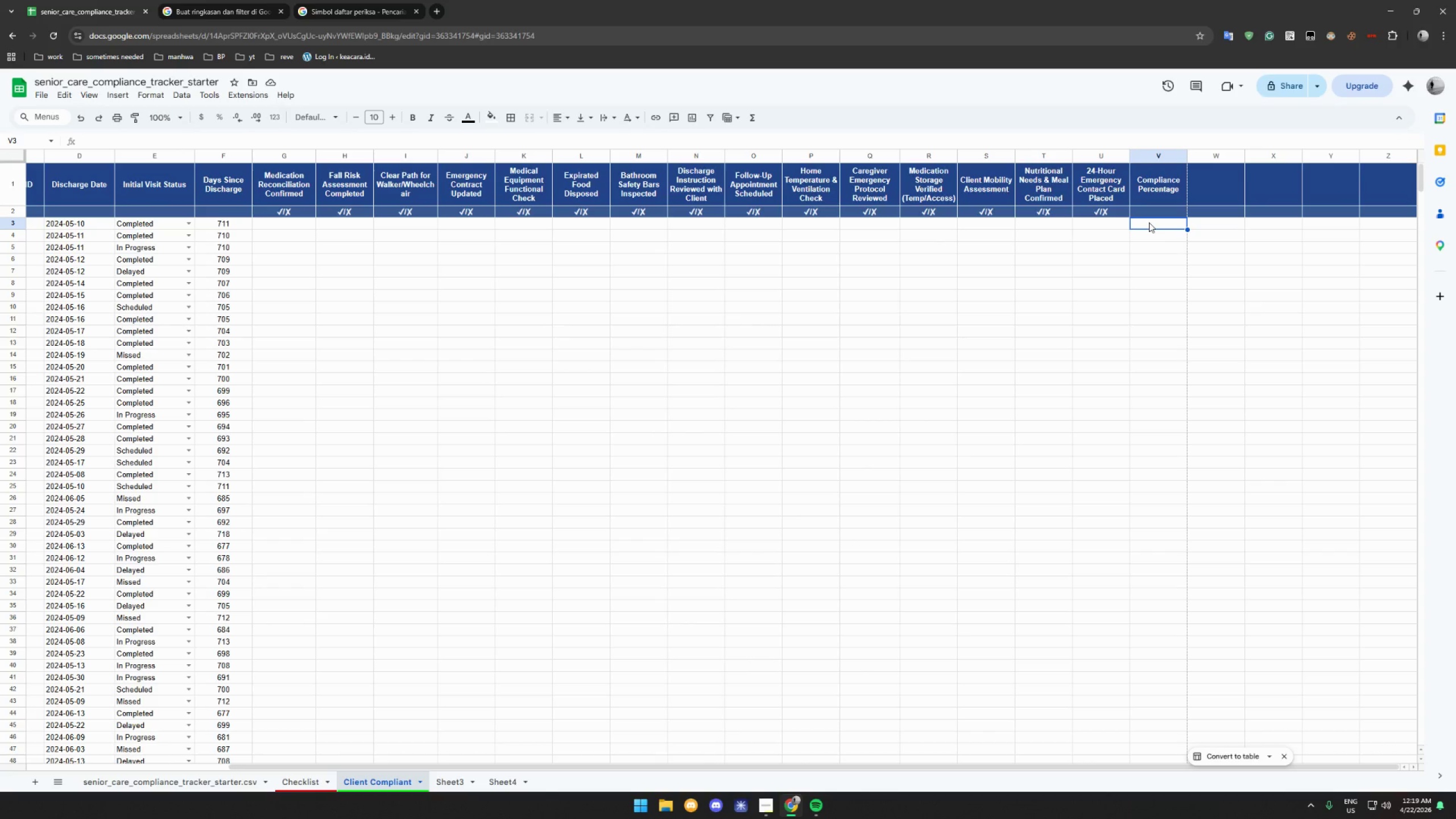 
type(=COUNTIF)
 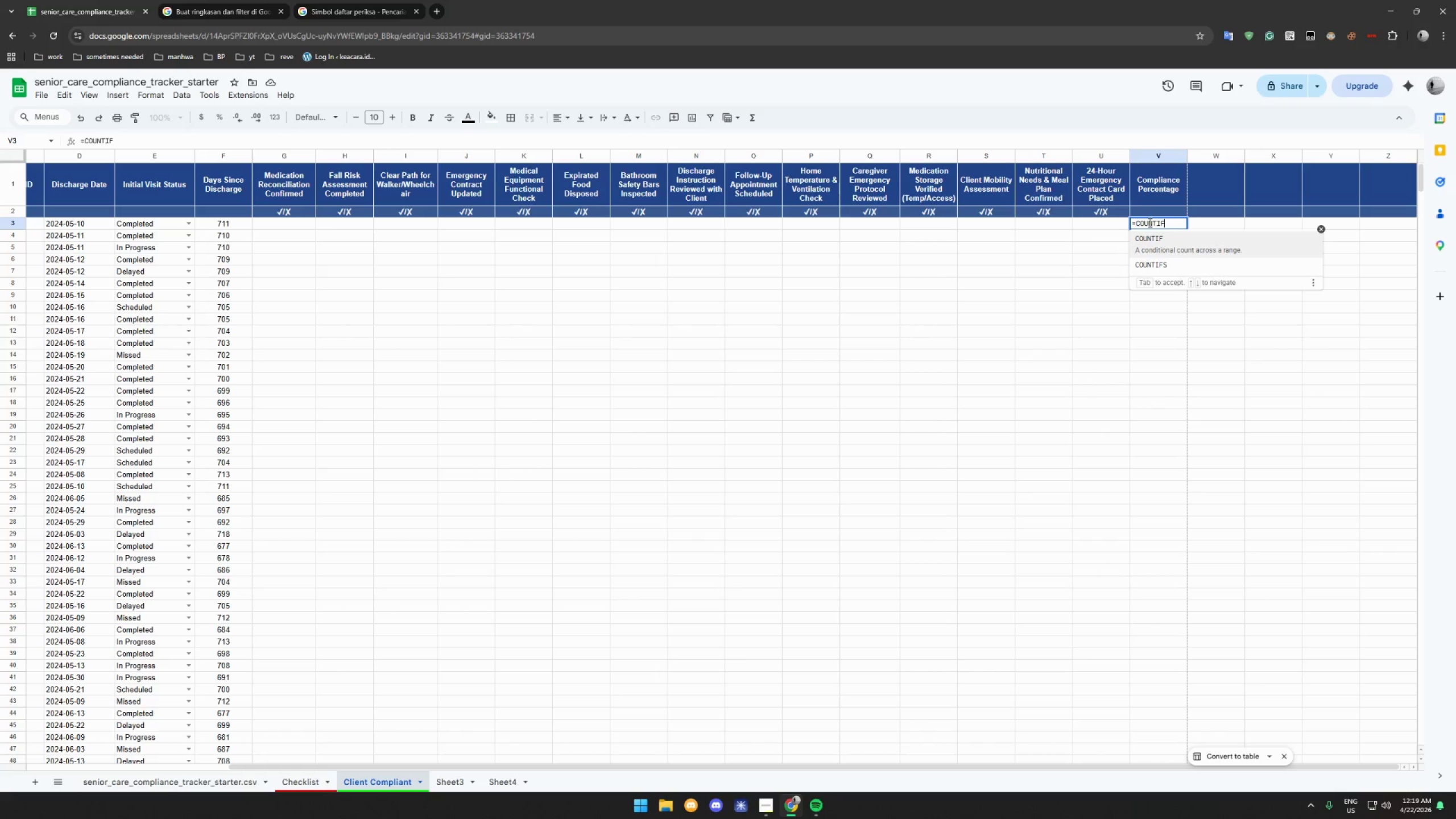 
wait(20.88)
 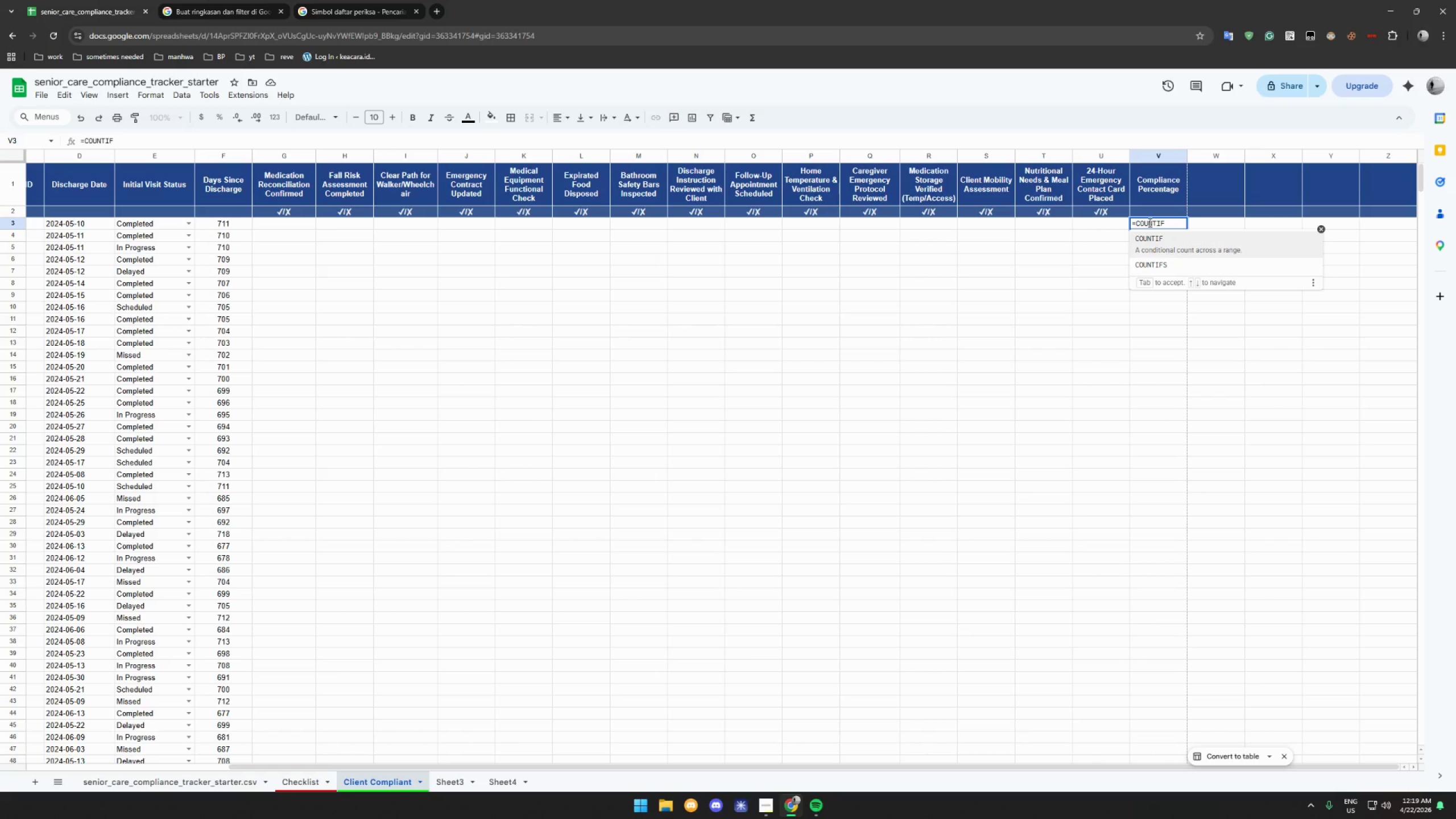 
key(Shift+9)
 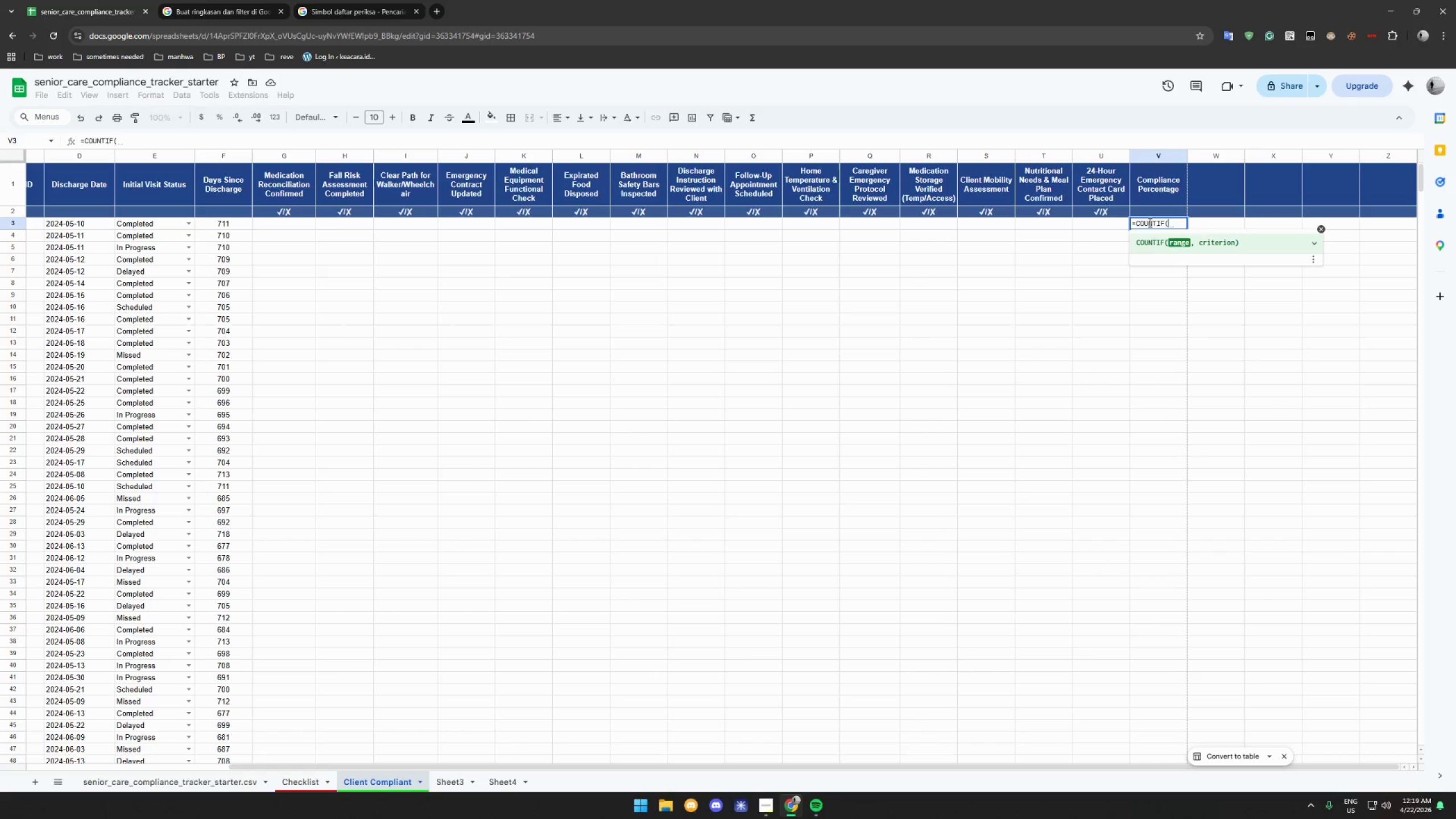 
type(g3:u3)
 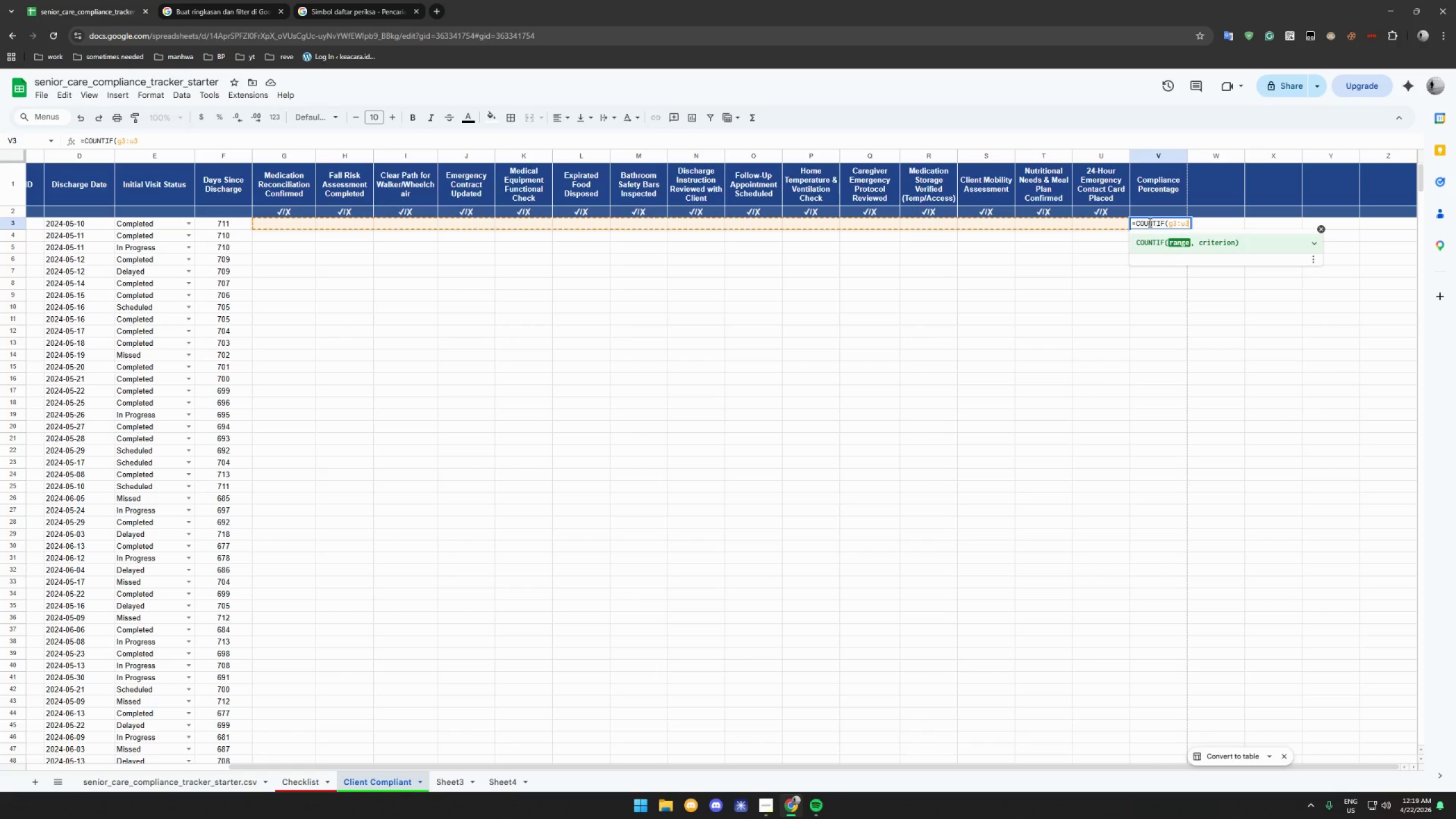 
type(,TRUE)
 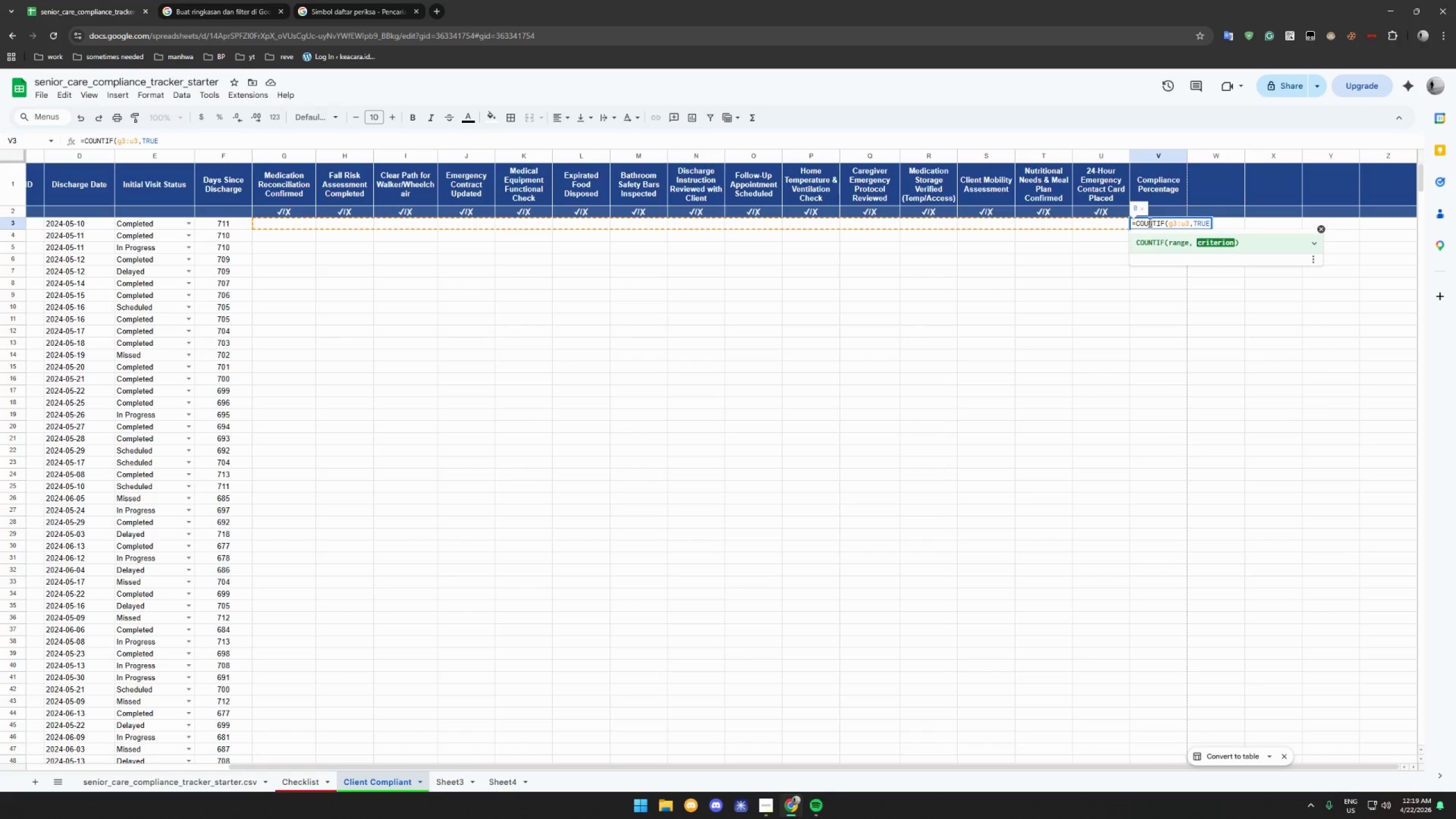 
wait(6.16)
 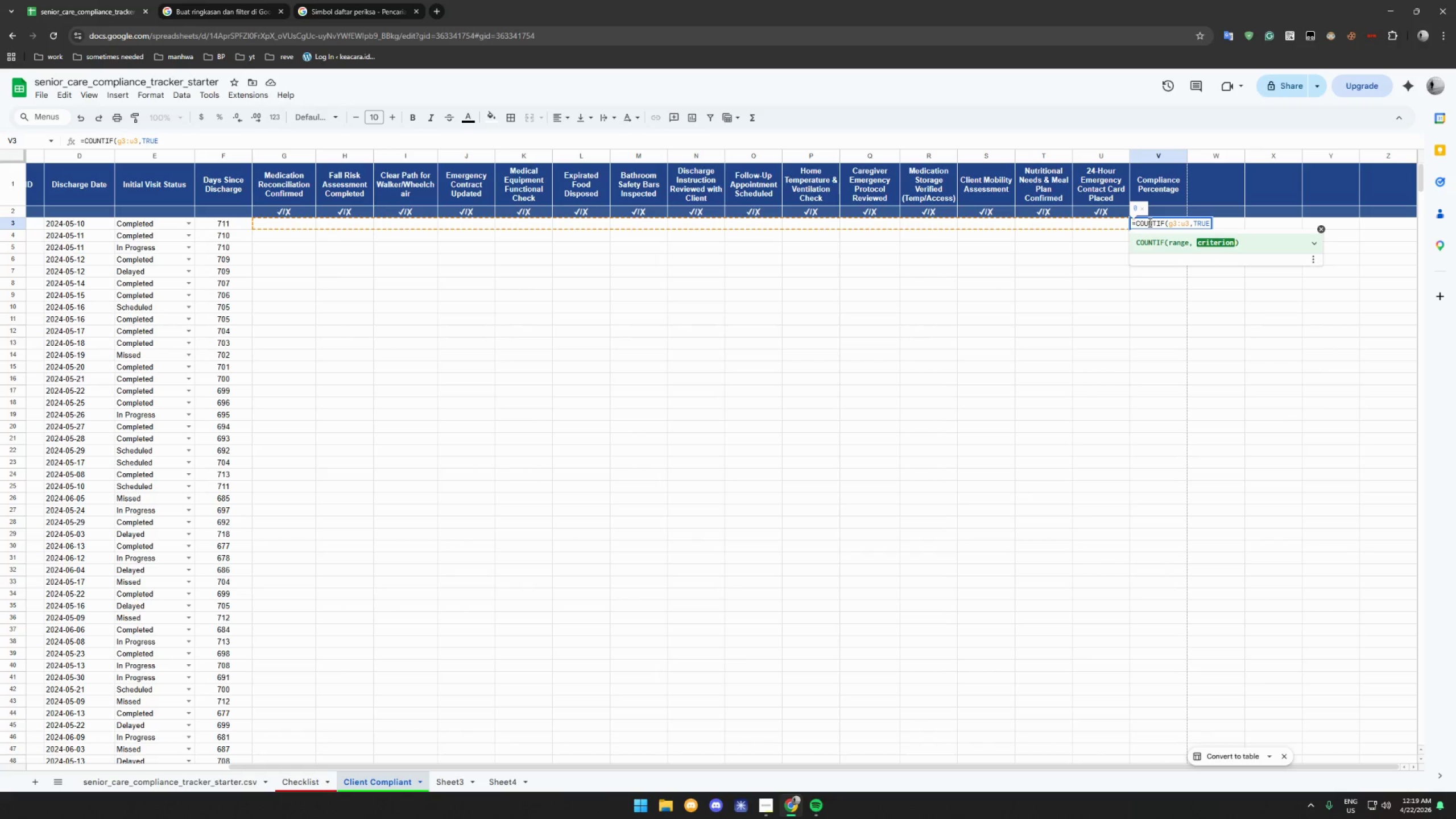 
type().)
key(Backspace)
type(/15)
 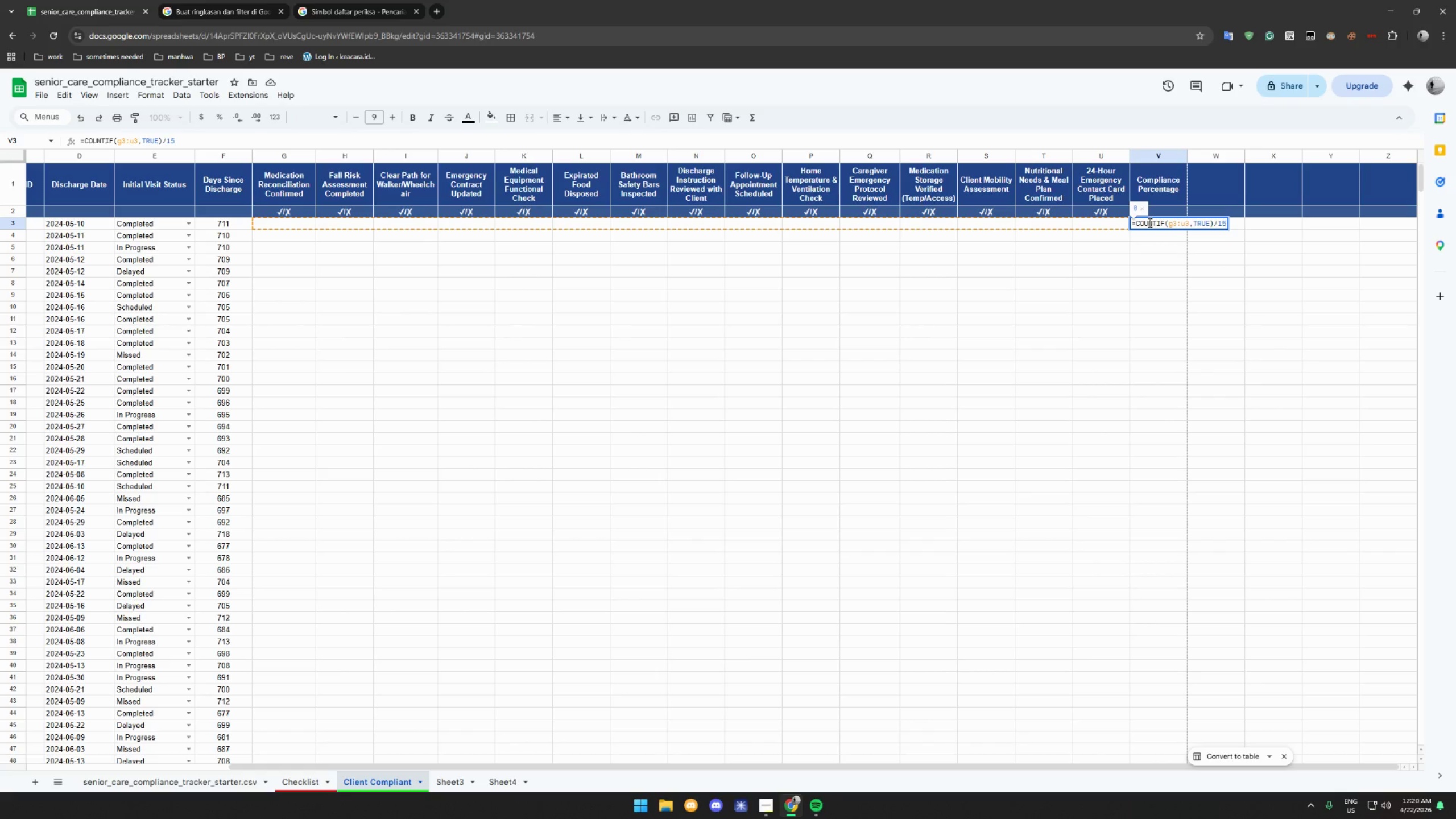 
key(Enter)
 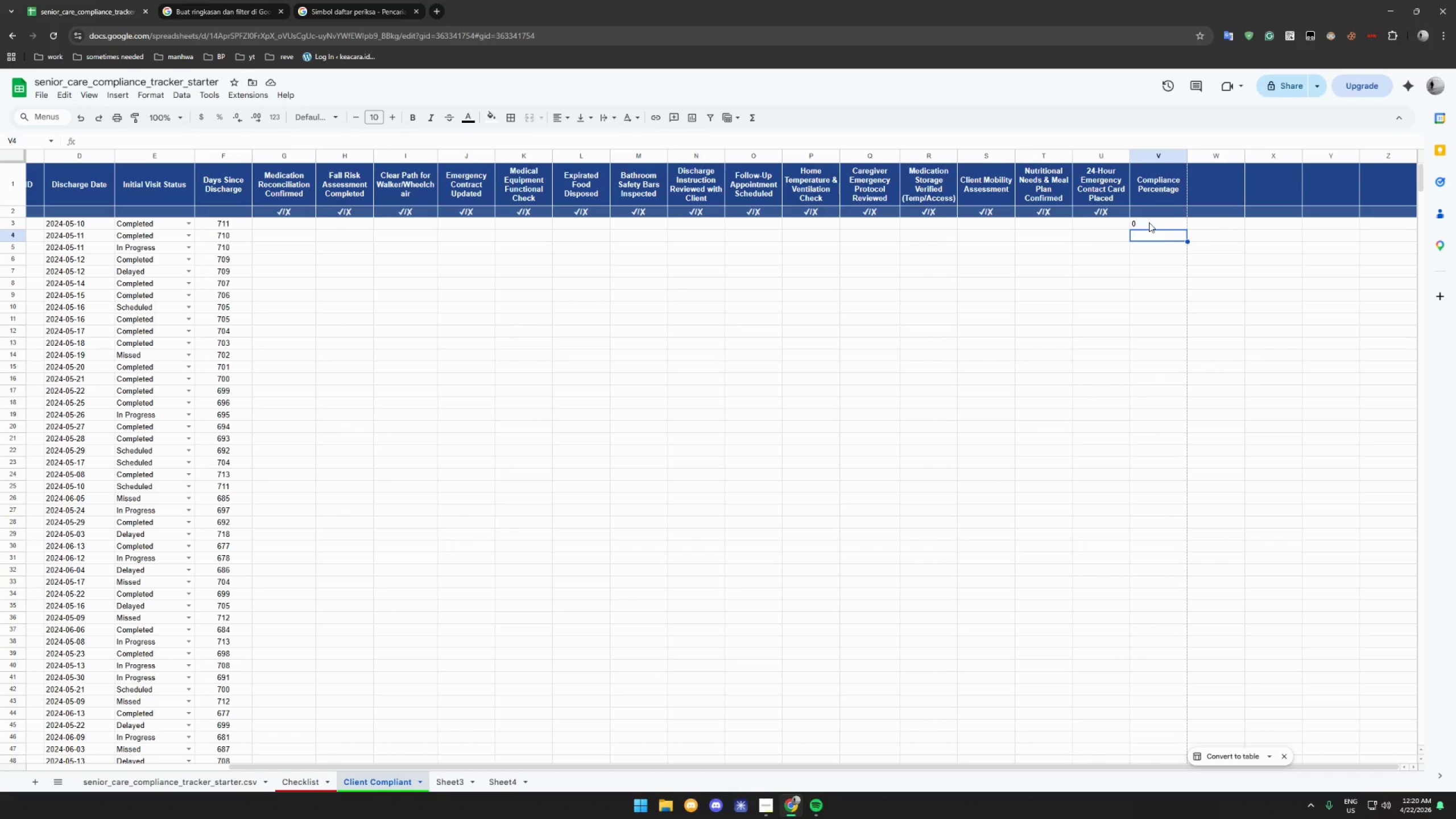 
wait(23.52)
 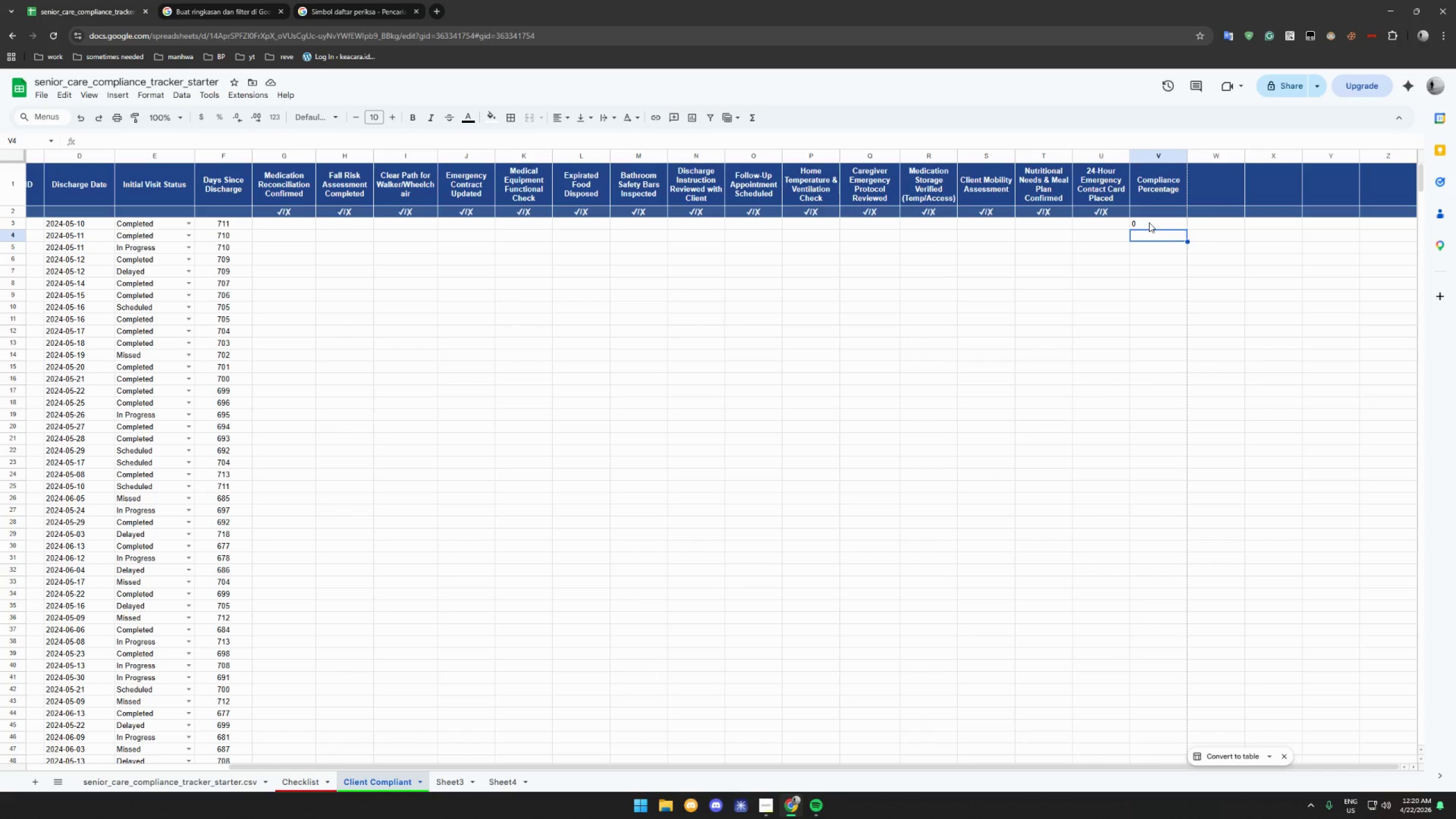 
left_click([1144, 222])
 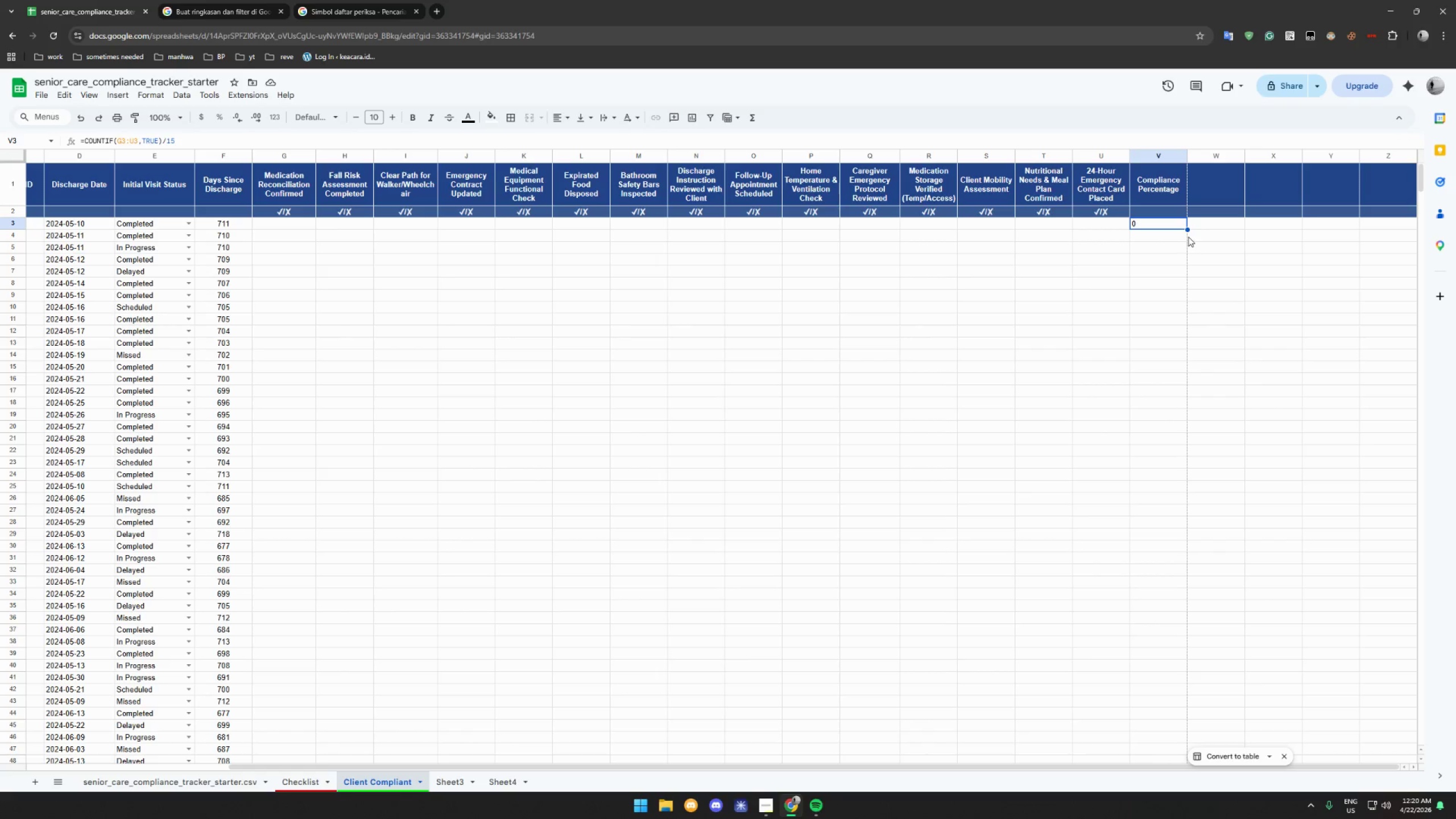 
left_click_drag(start_coordinate=[1188, 230], to_coordinate=[1173, 650])
 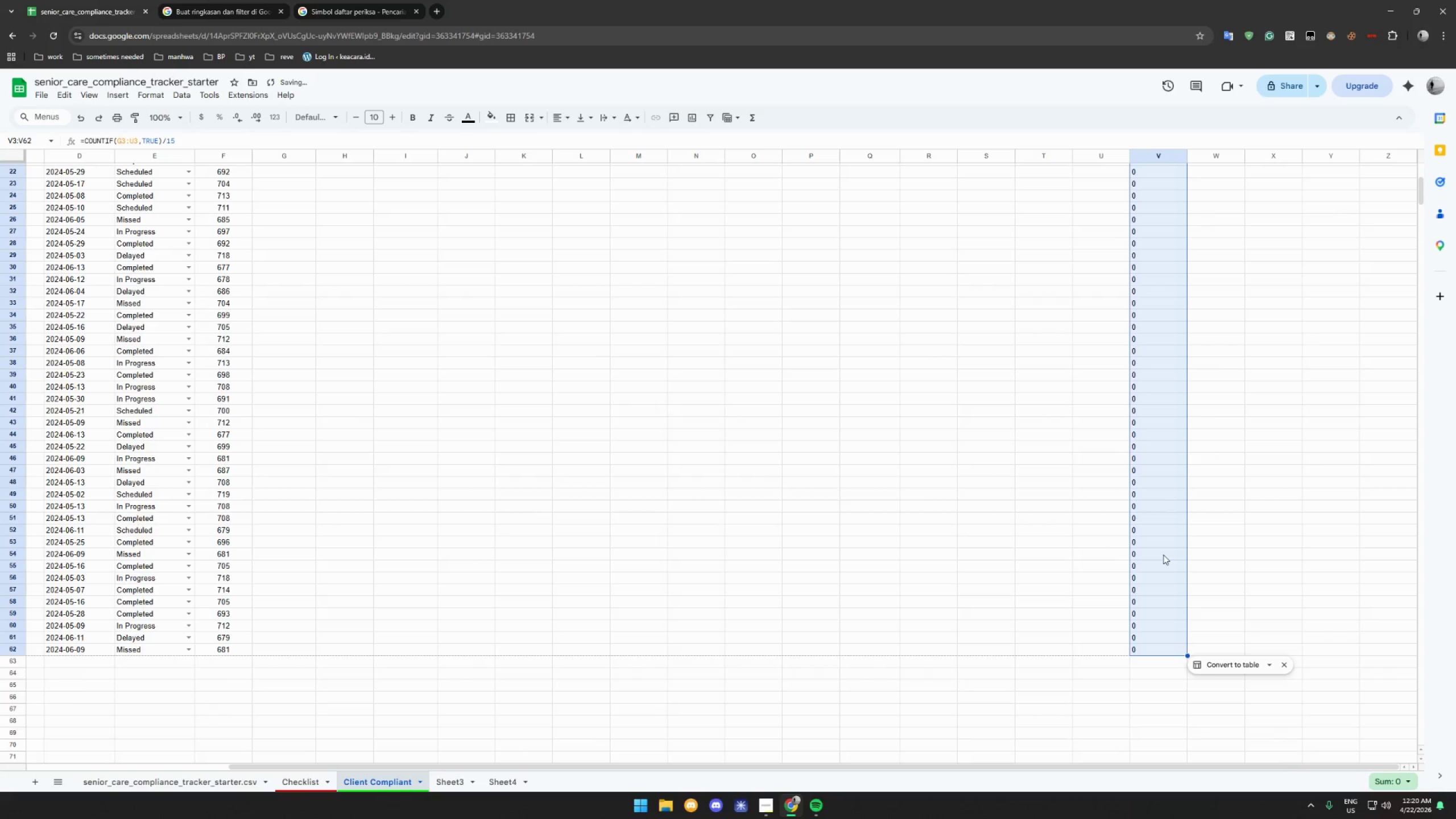 
scroll: coordinate [1138, 456], scroll_direction: up, amount: 26.0
 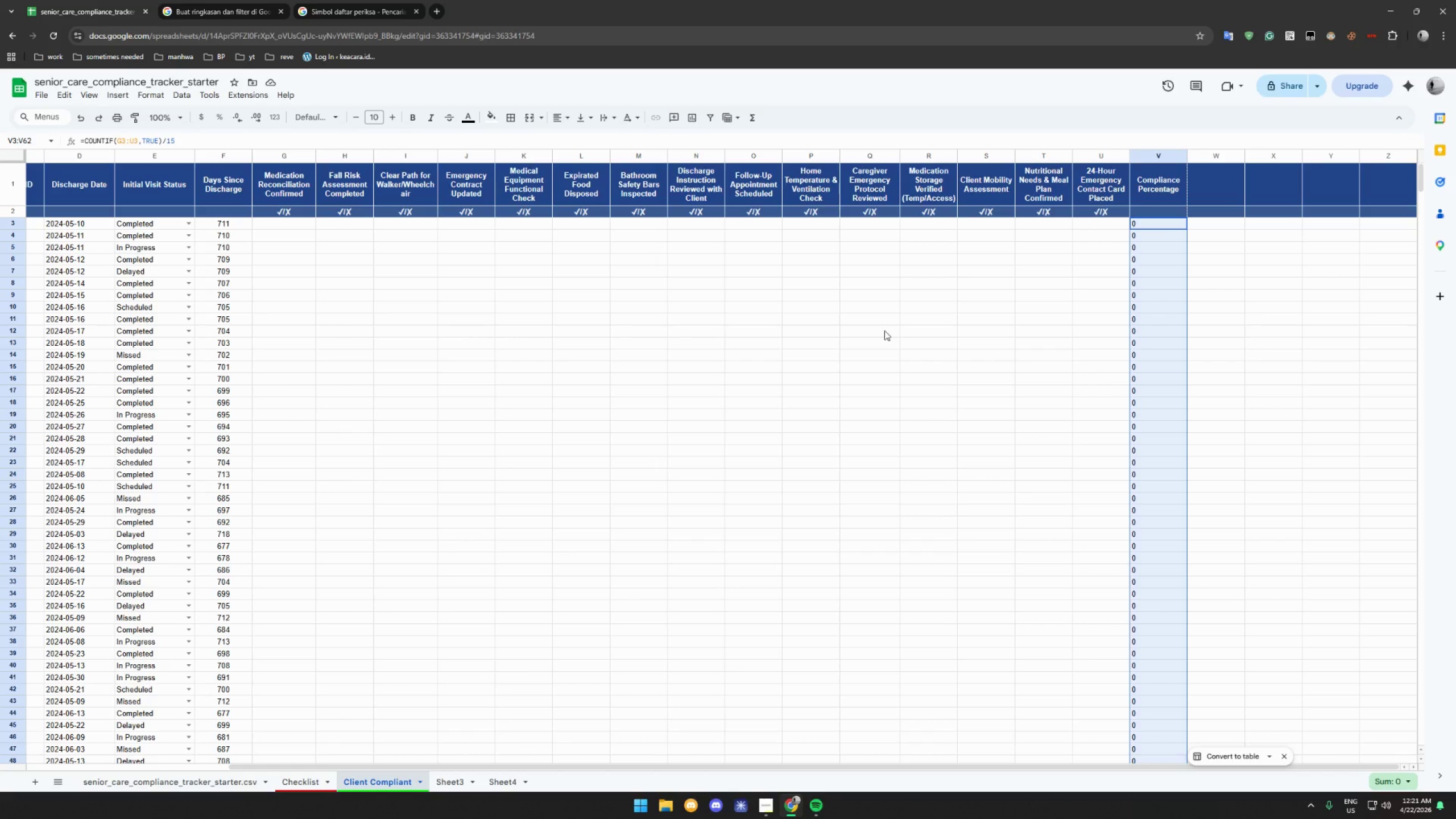 
wait(34.04)
 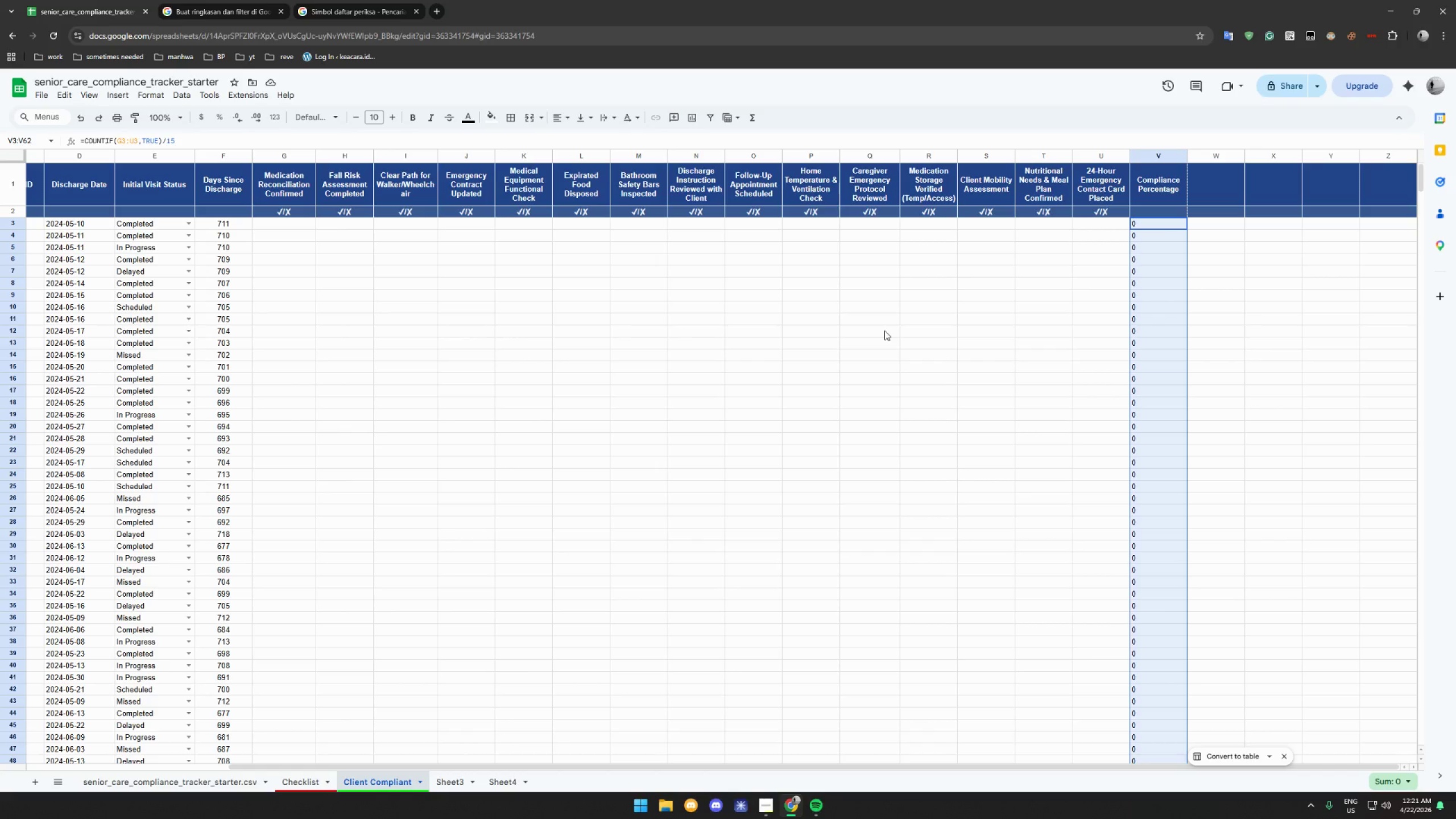 
left_click([283, 223])
 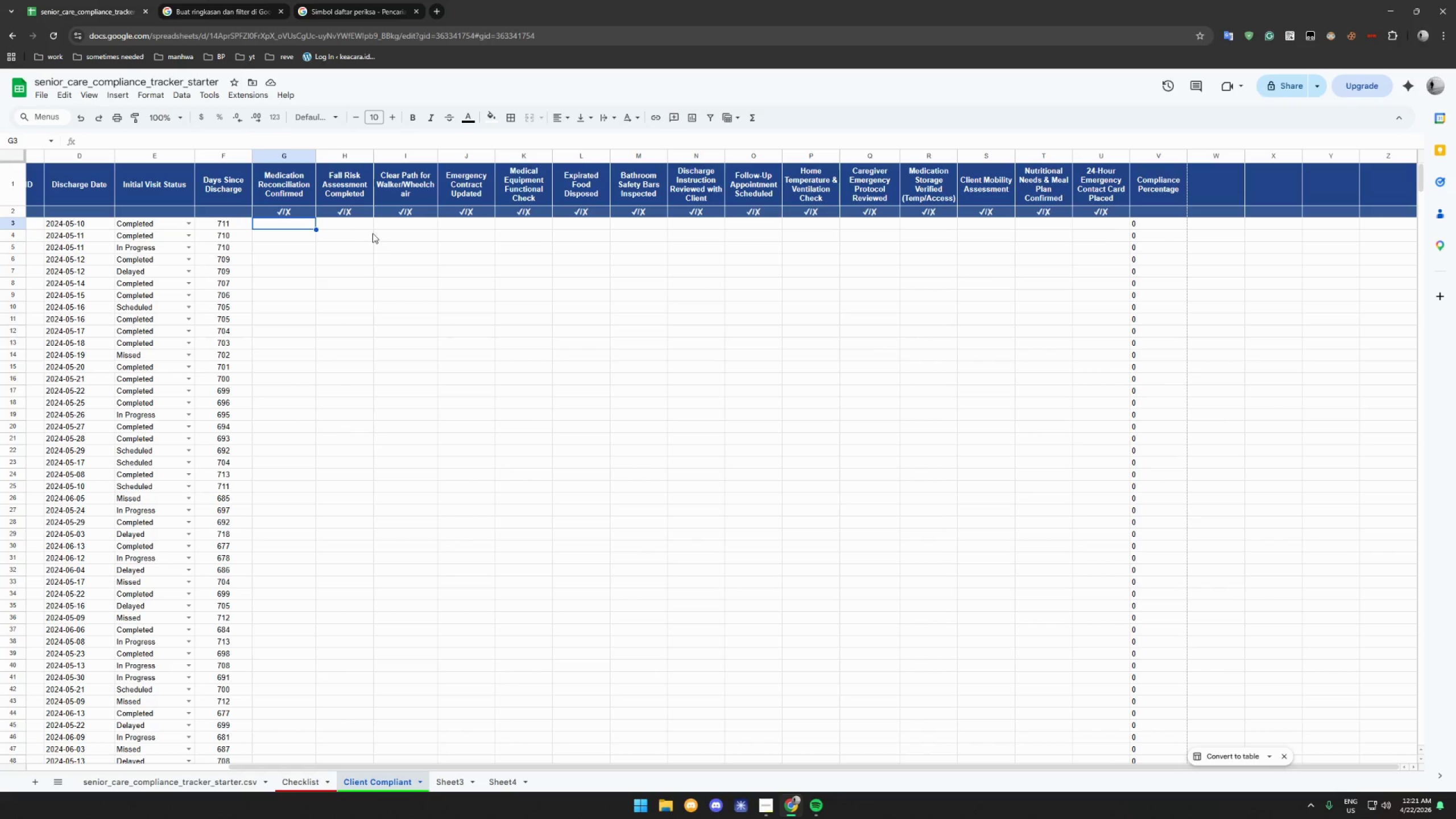 
hold_key(key=ShiftLeft, duration=0.7)
 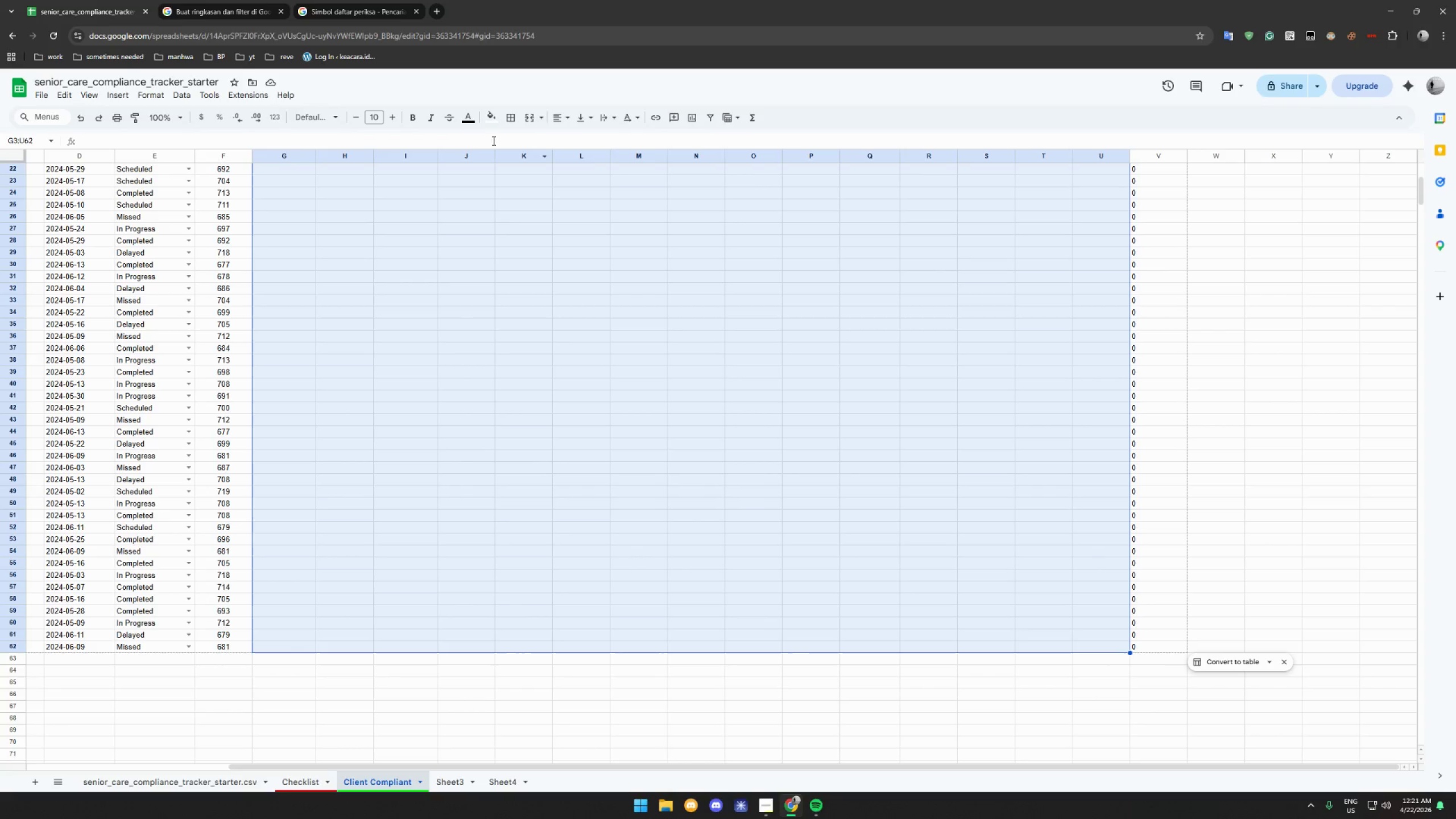 
scroll: coordinate [1041, 546], scroll_direction: down, amount: 15.0
 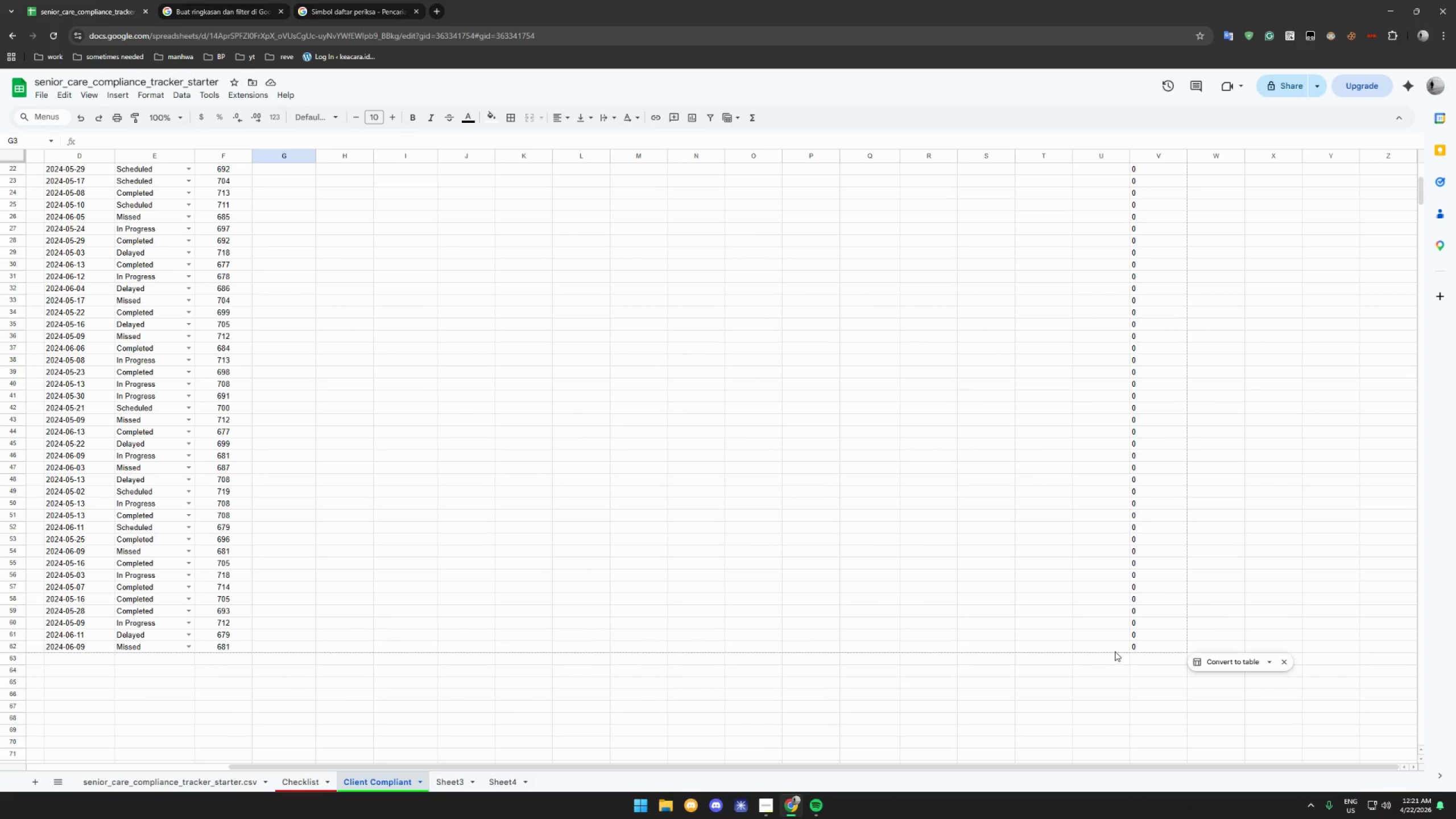 
left_click([1111, 644])
 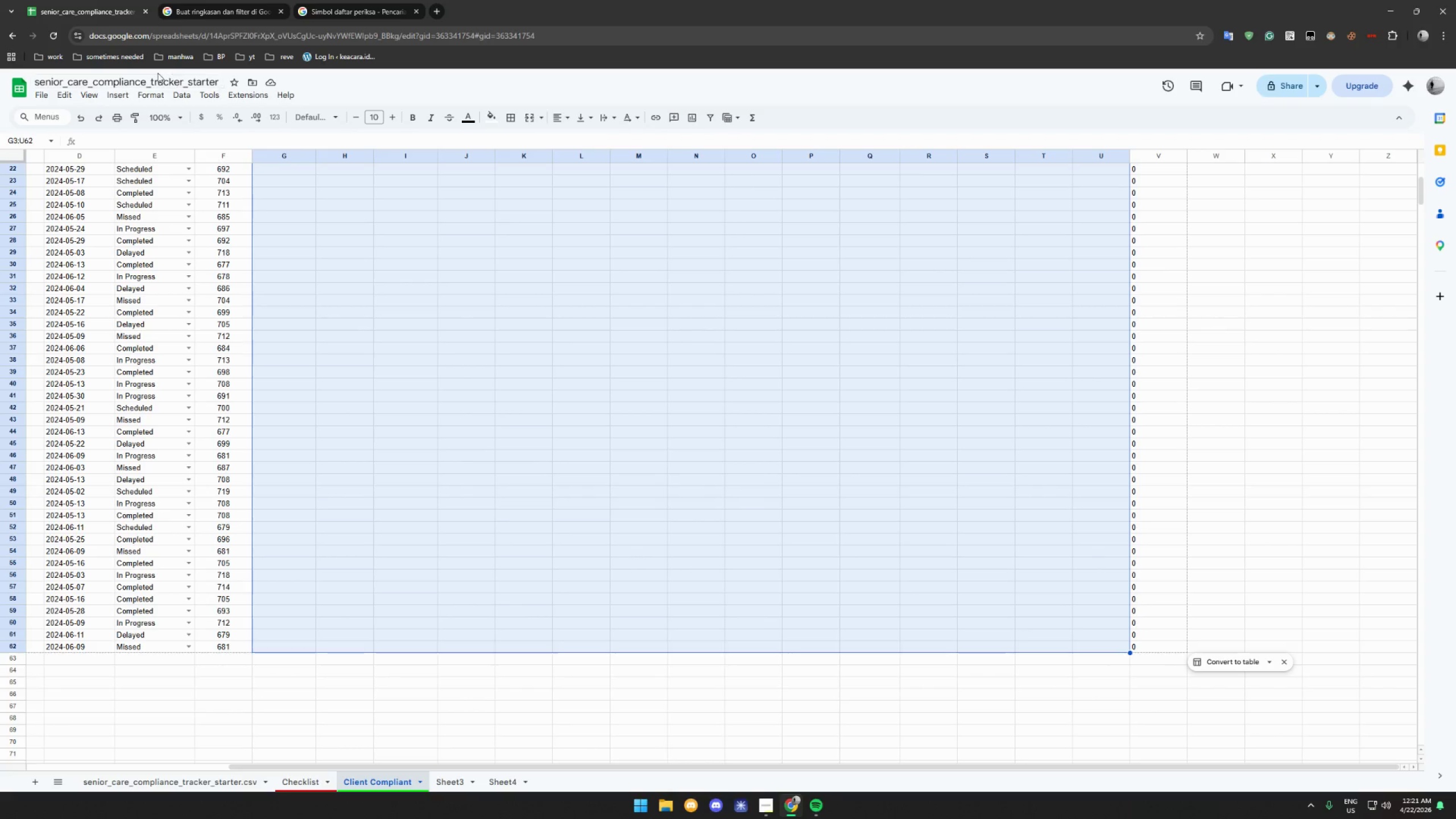 
left_click([171, 94])
 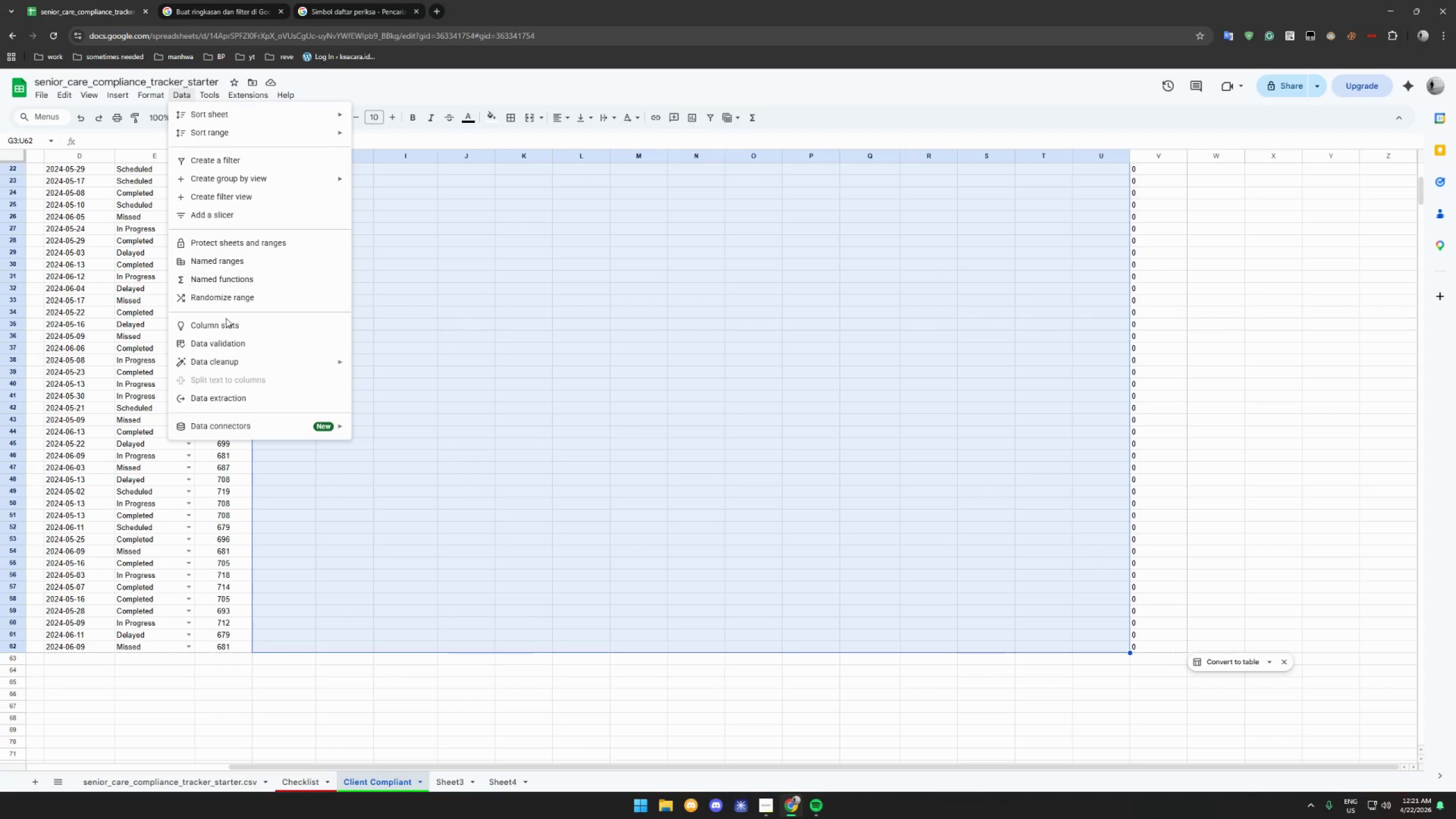 
left_click([242, 344])
 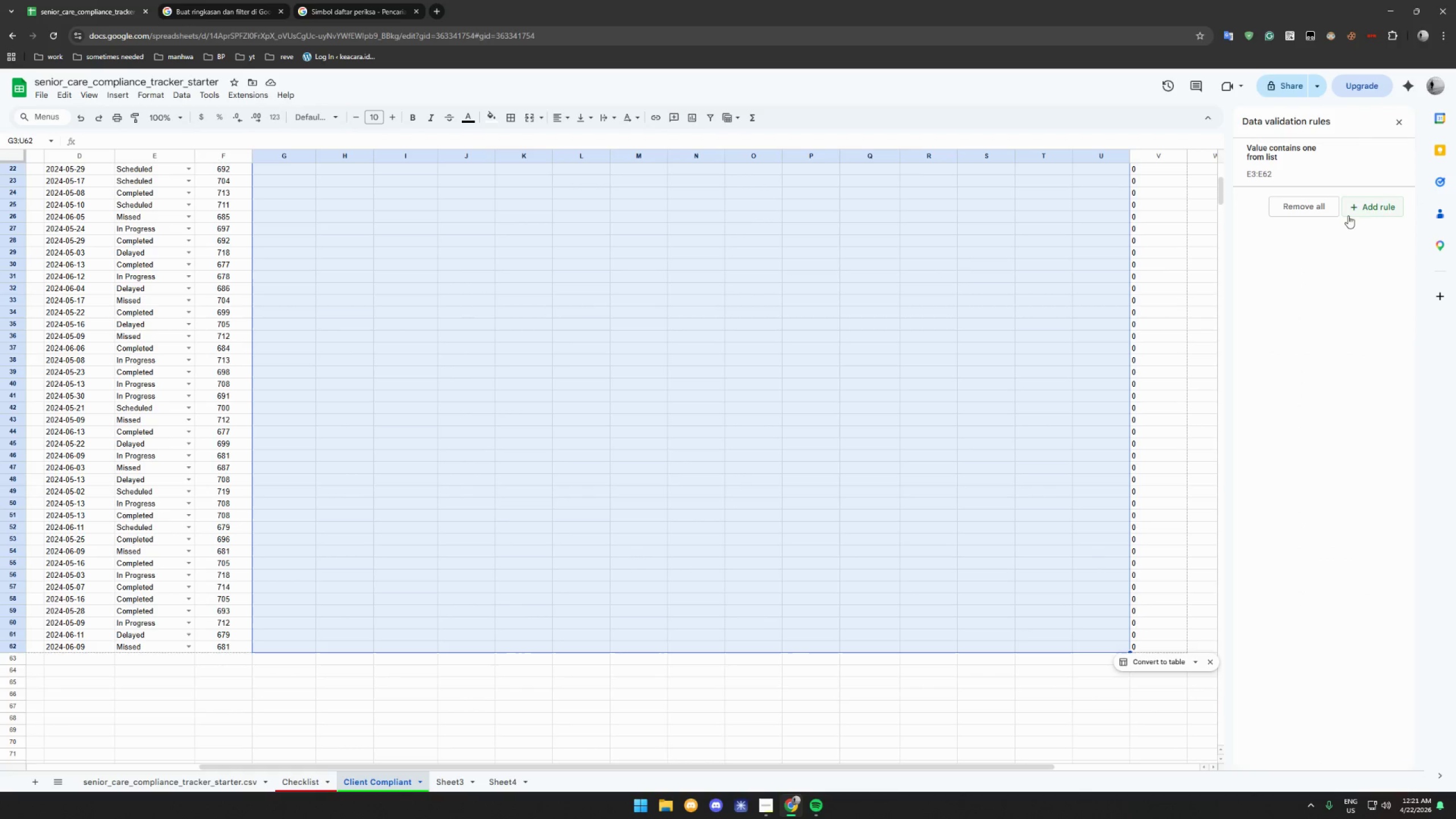 
left_click([1374, 212])
 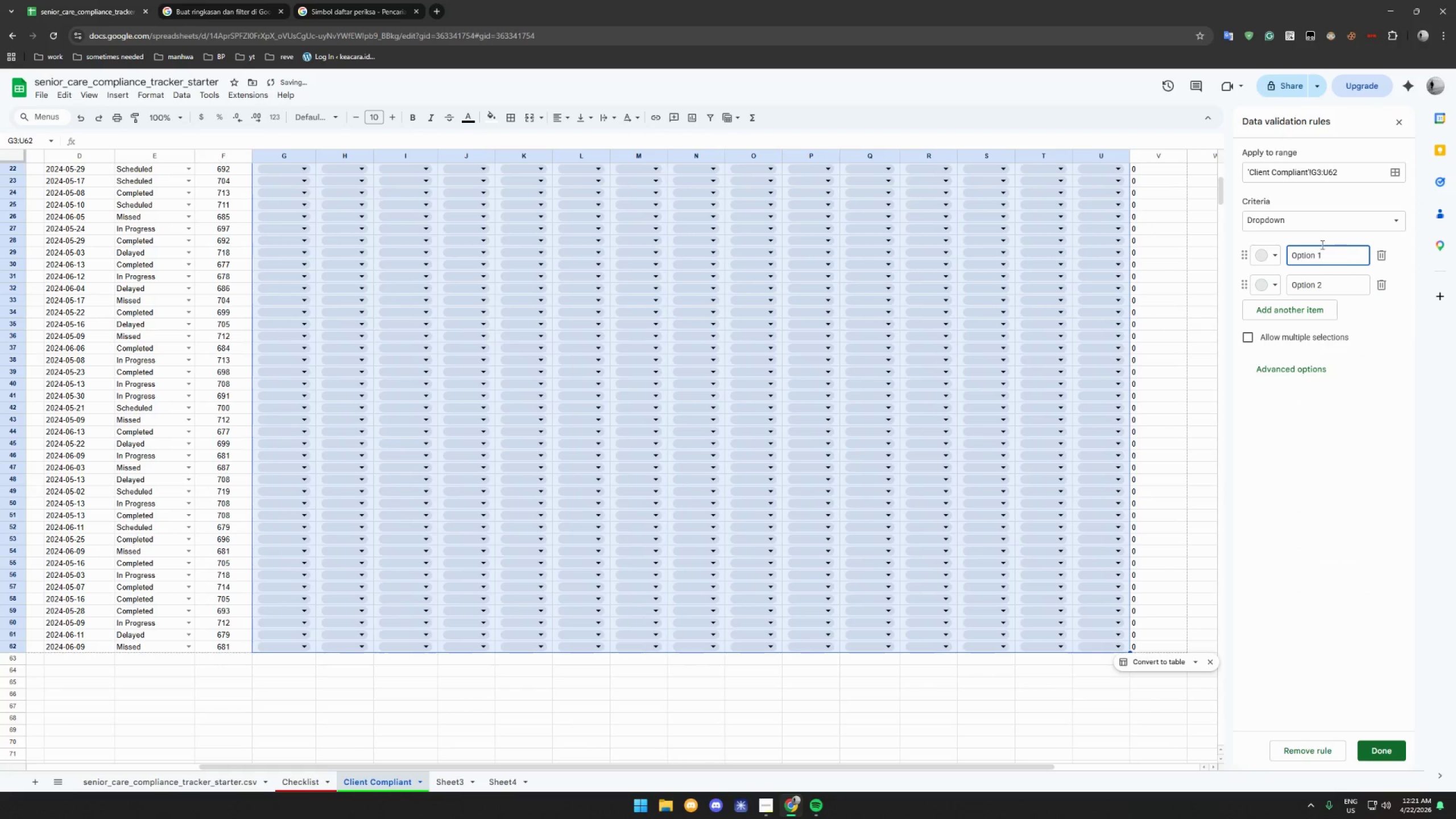 
left_click([1303, 218])
 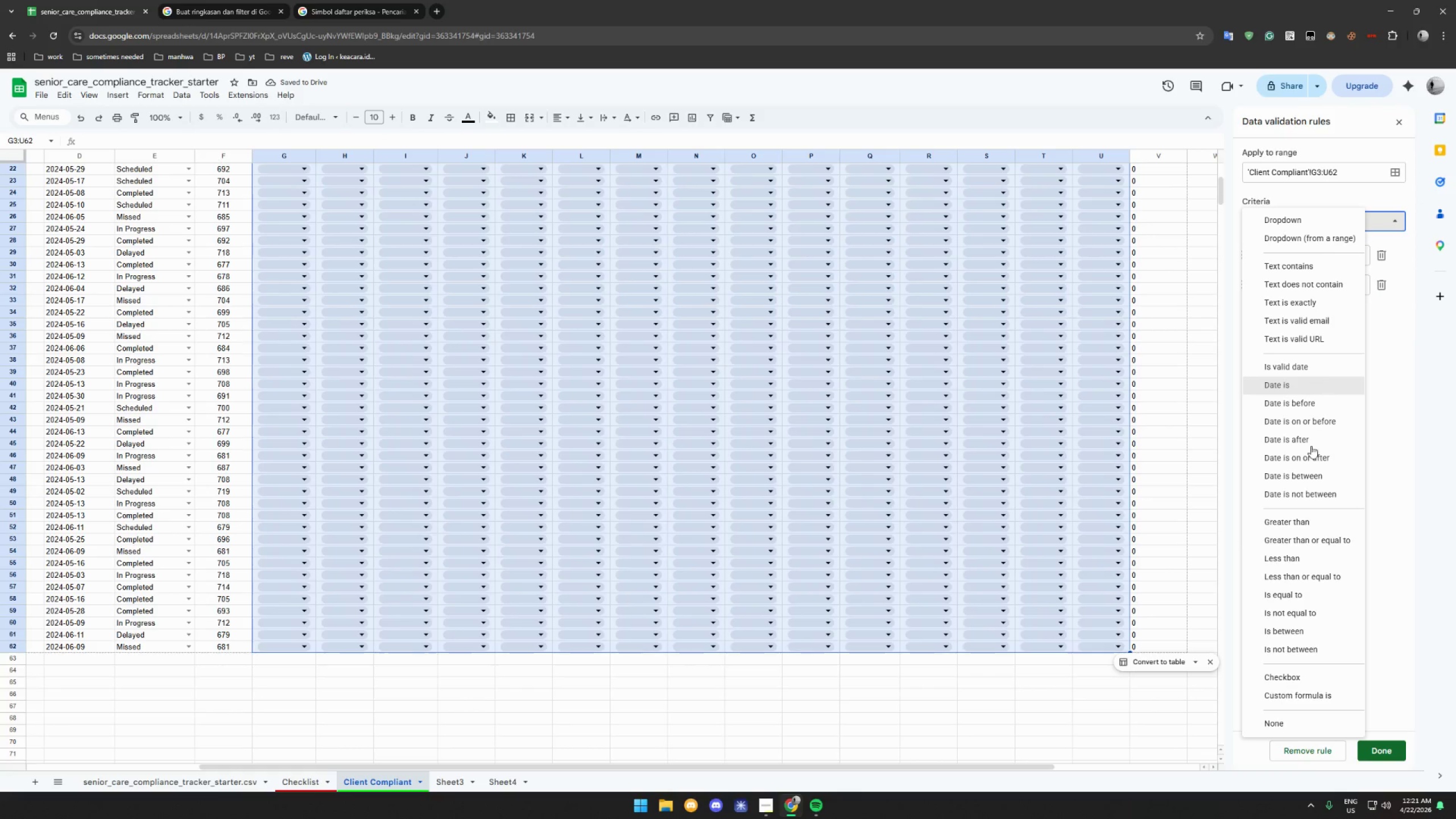 
left_click([1309, 677])
 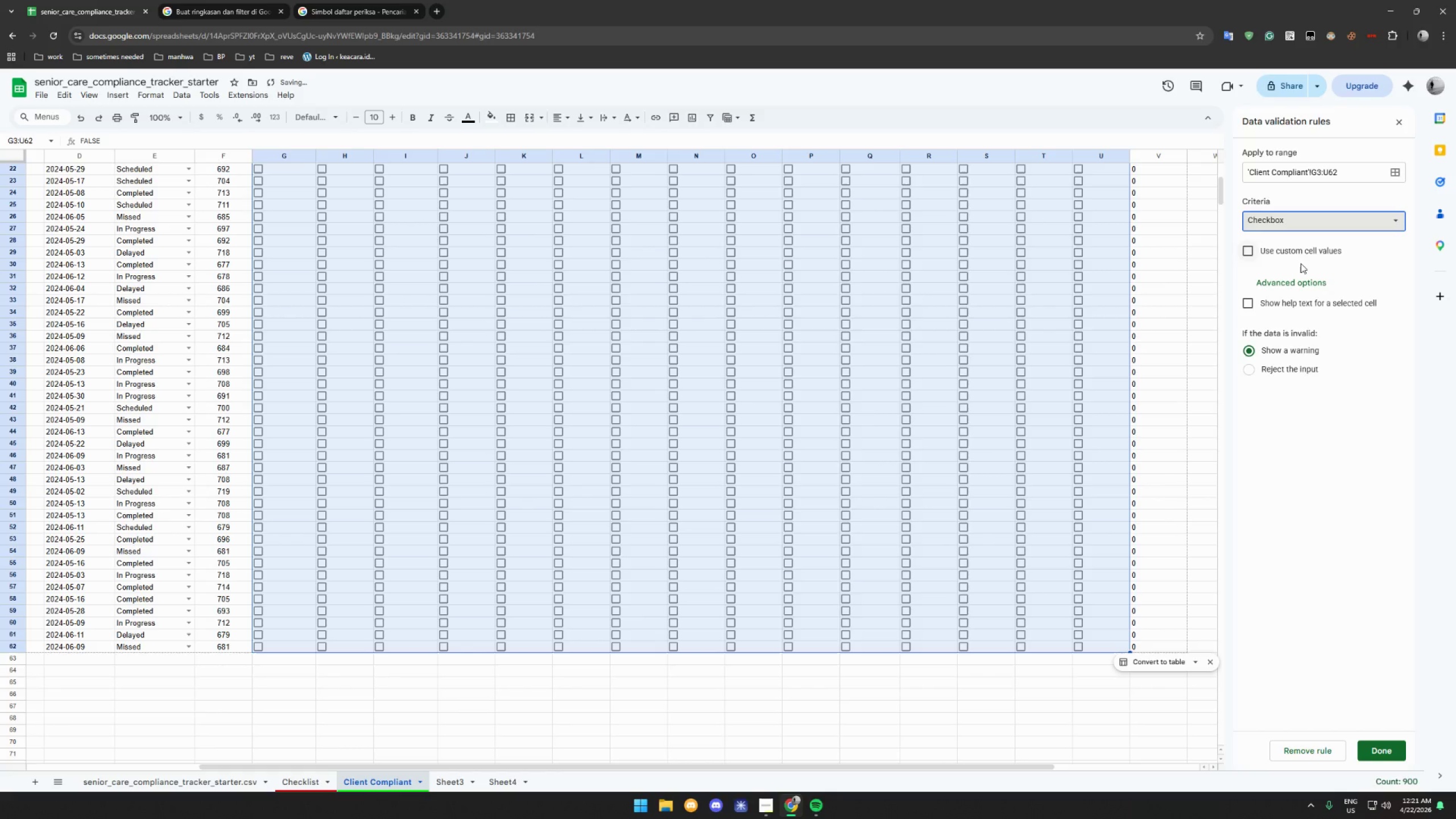 
scroll: coordinate [1021, 321], scroll_direction: up, amount: 15.0
 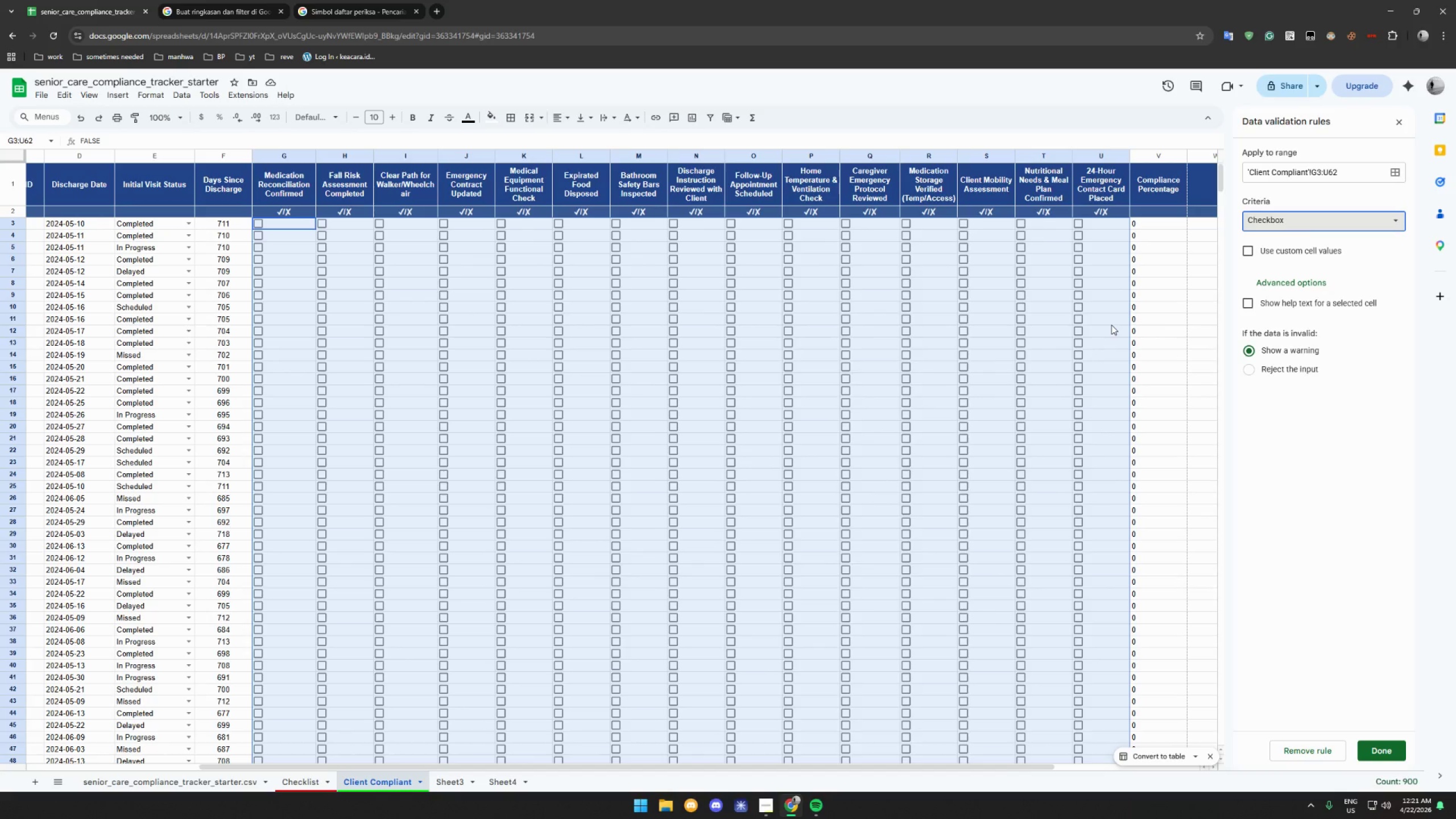 
wait(19.85)
 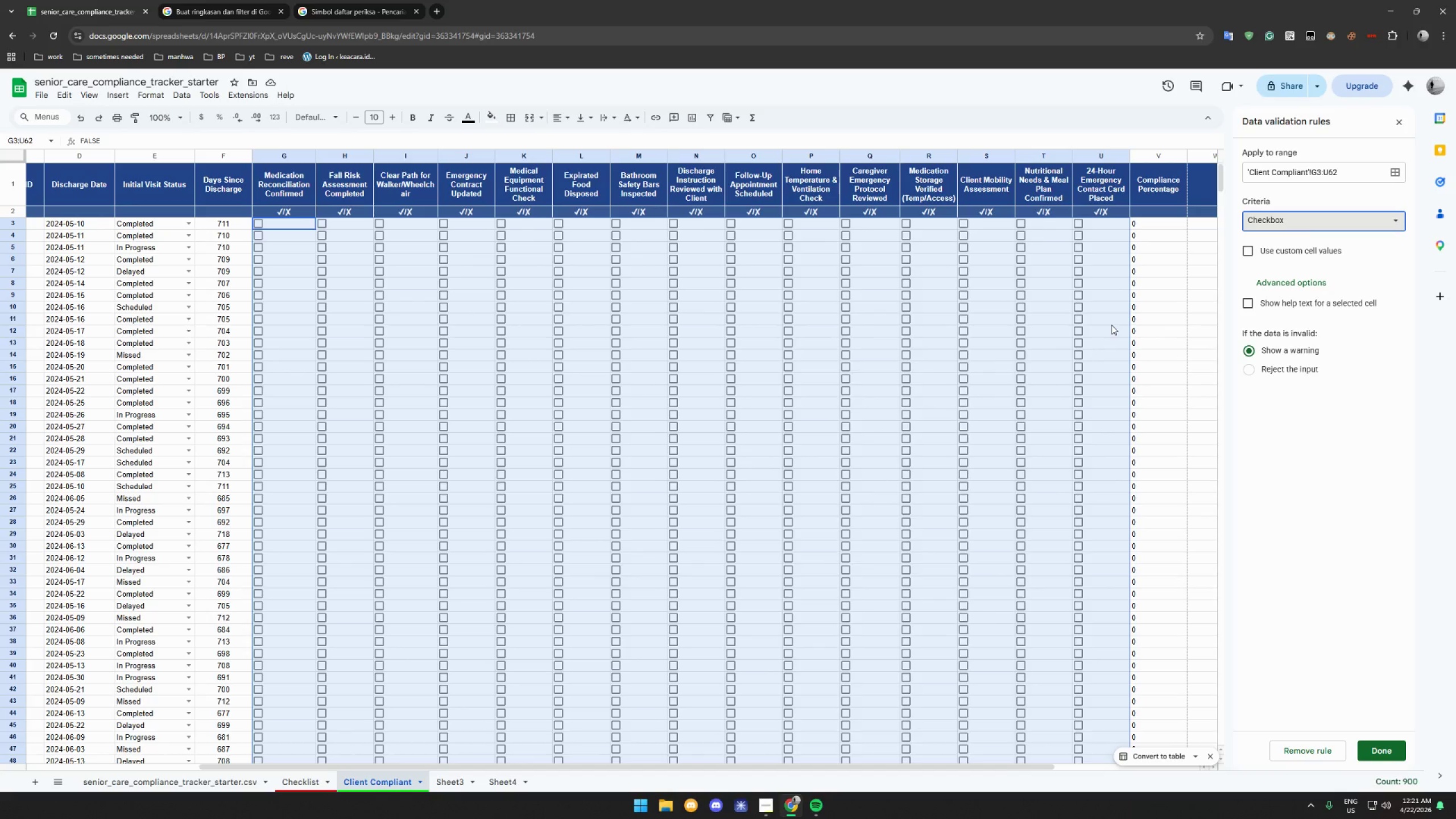 
left_click([1296, 250])
 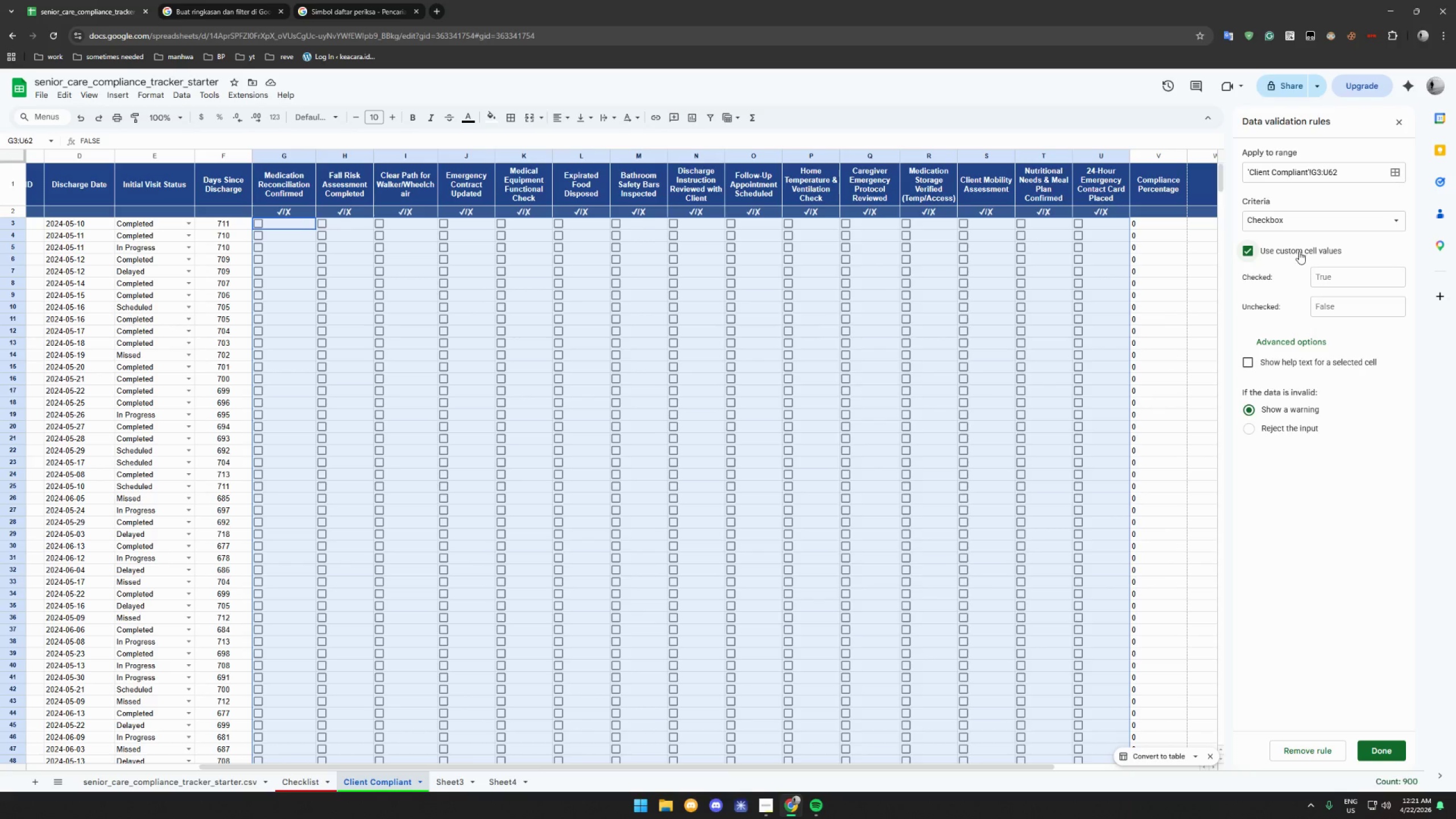 
left_click([1335, 276])
 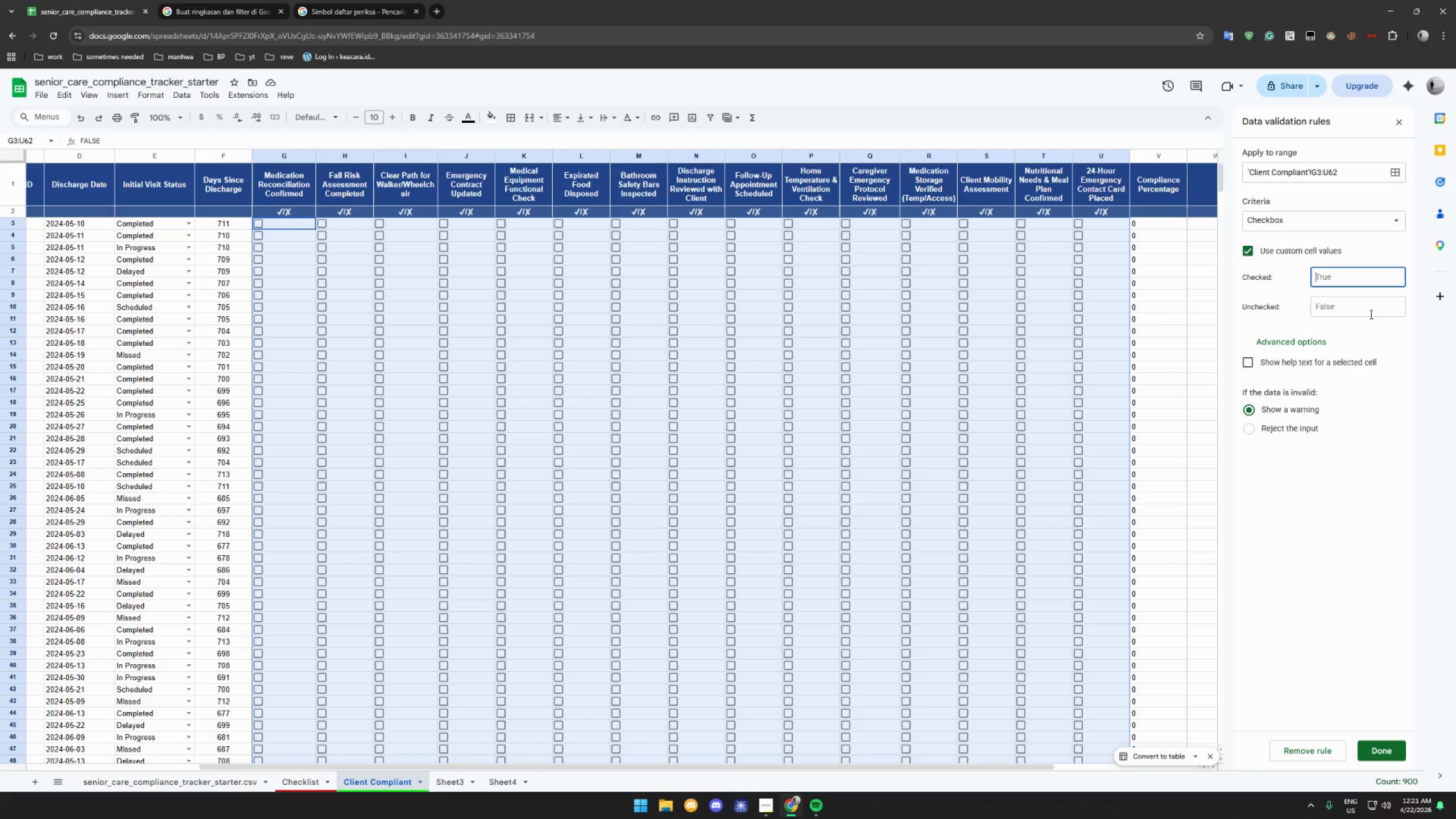 
left_click([1370, 311])
 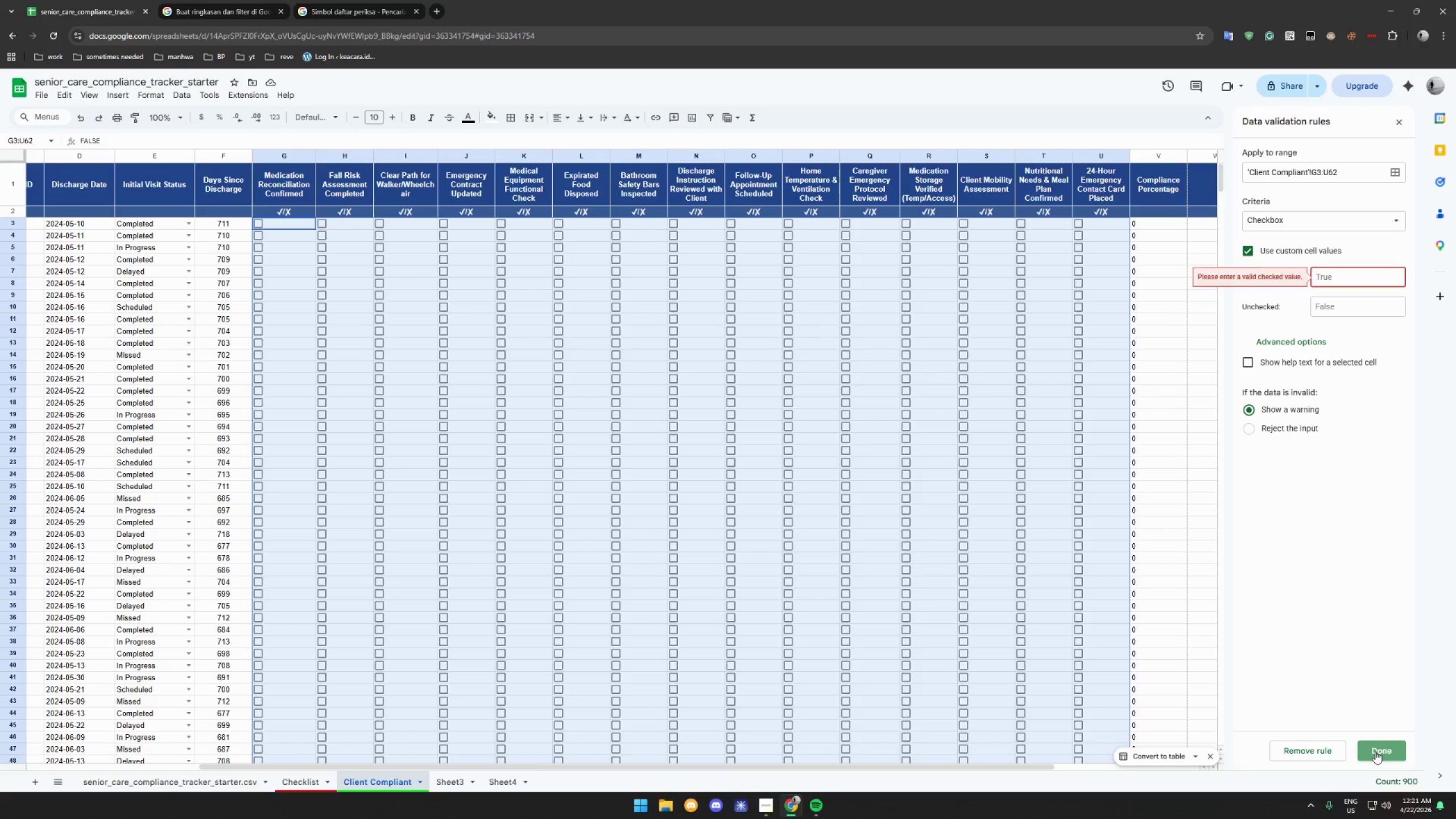 
wait(5.78)
 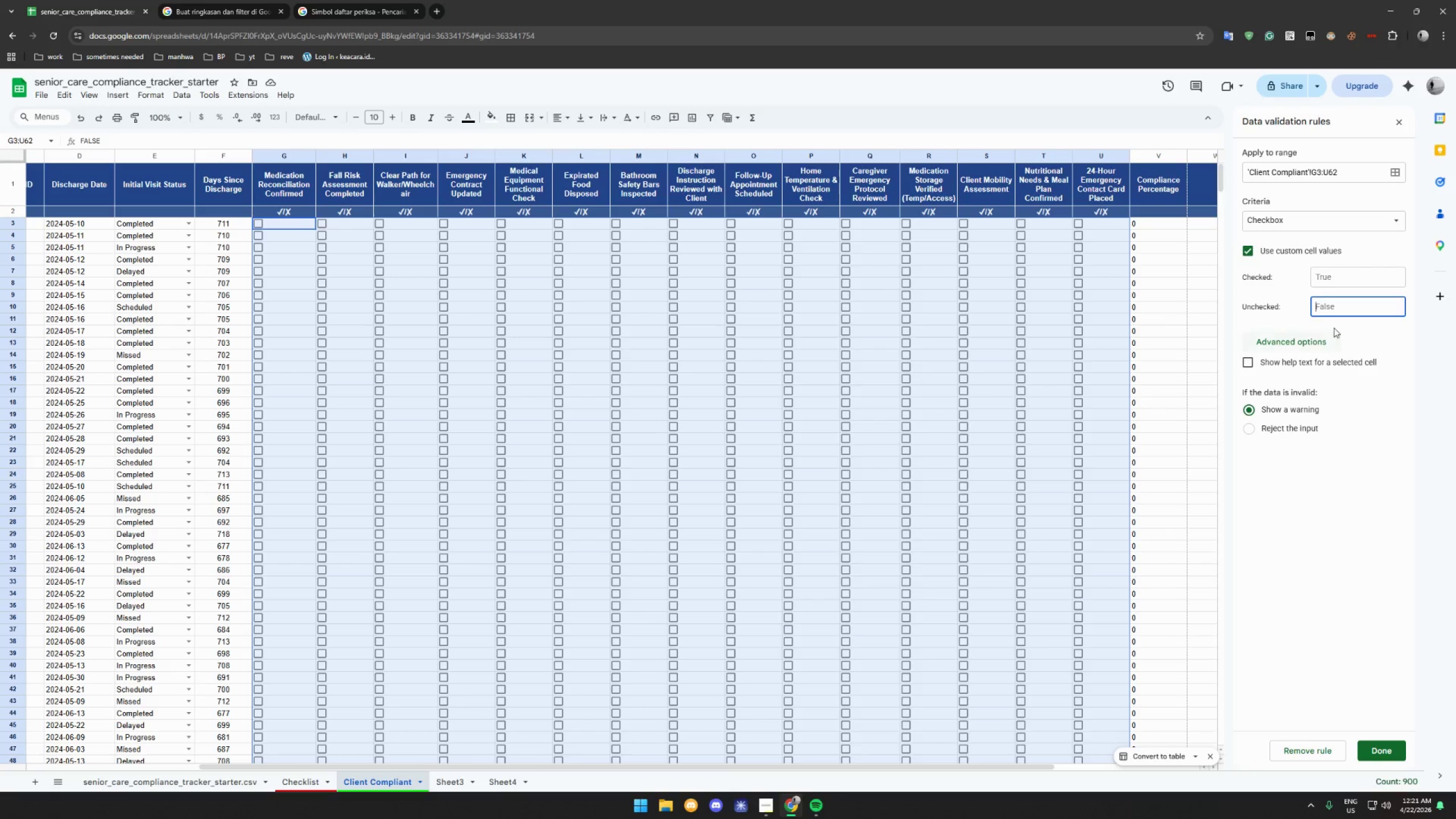 
left_click([1346, 276])
 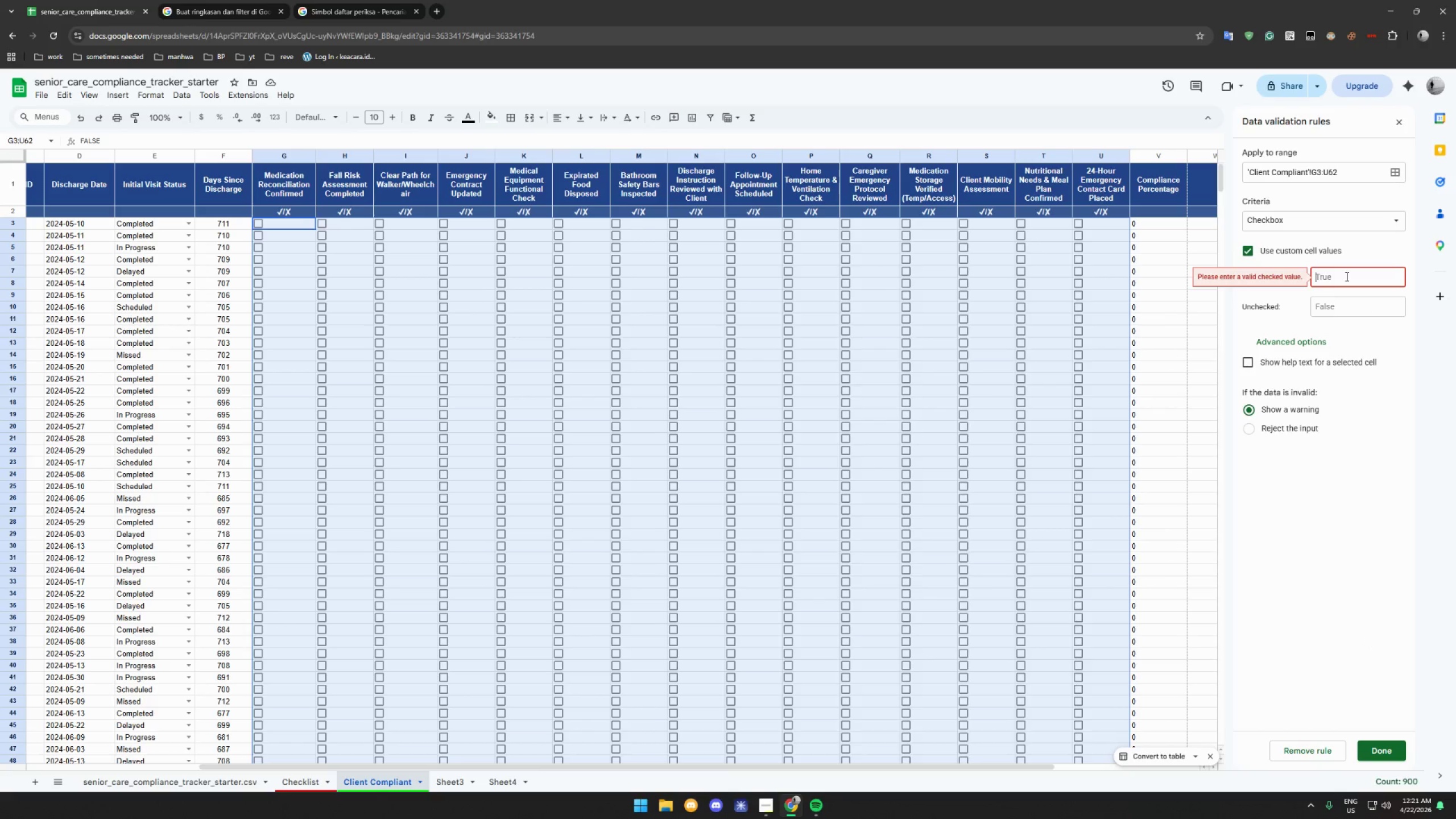 
type(TRUE)
 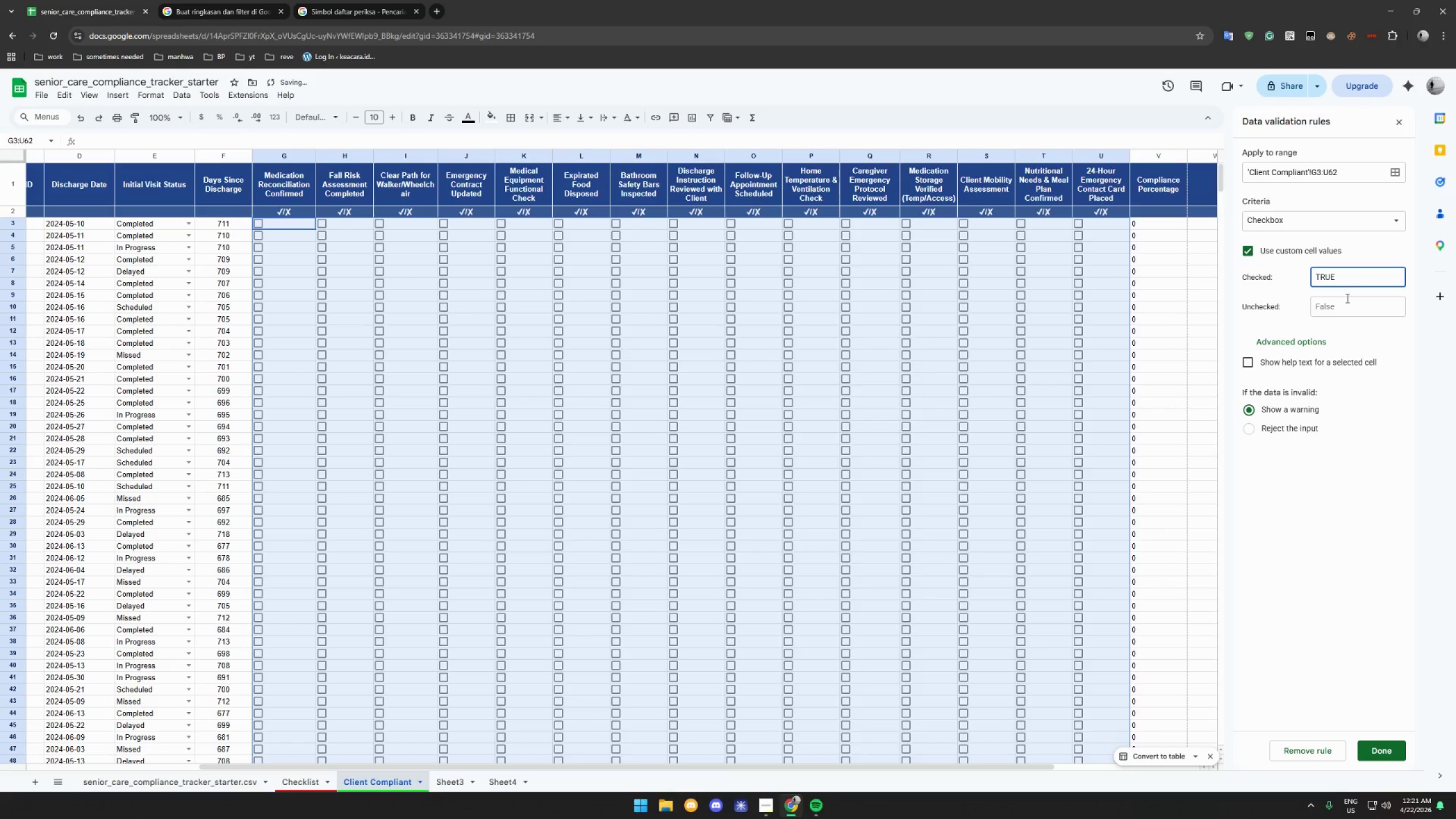 
left_click([1347, 303])
 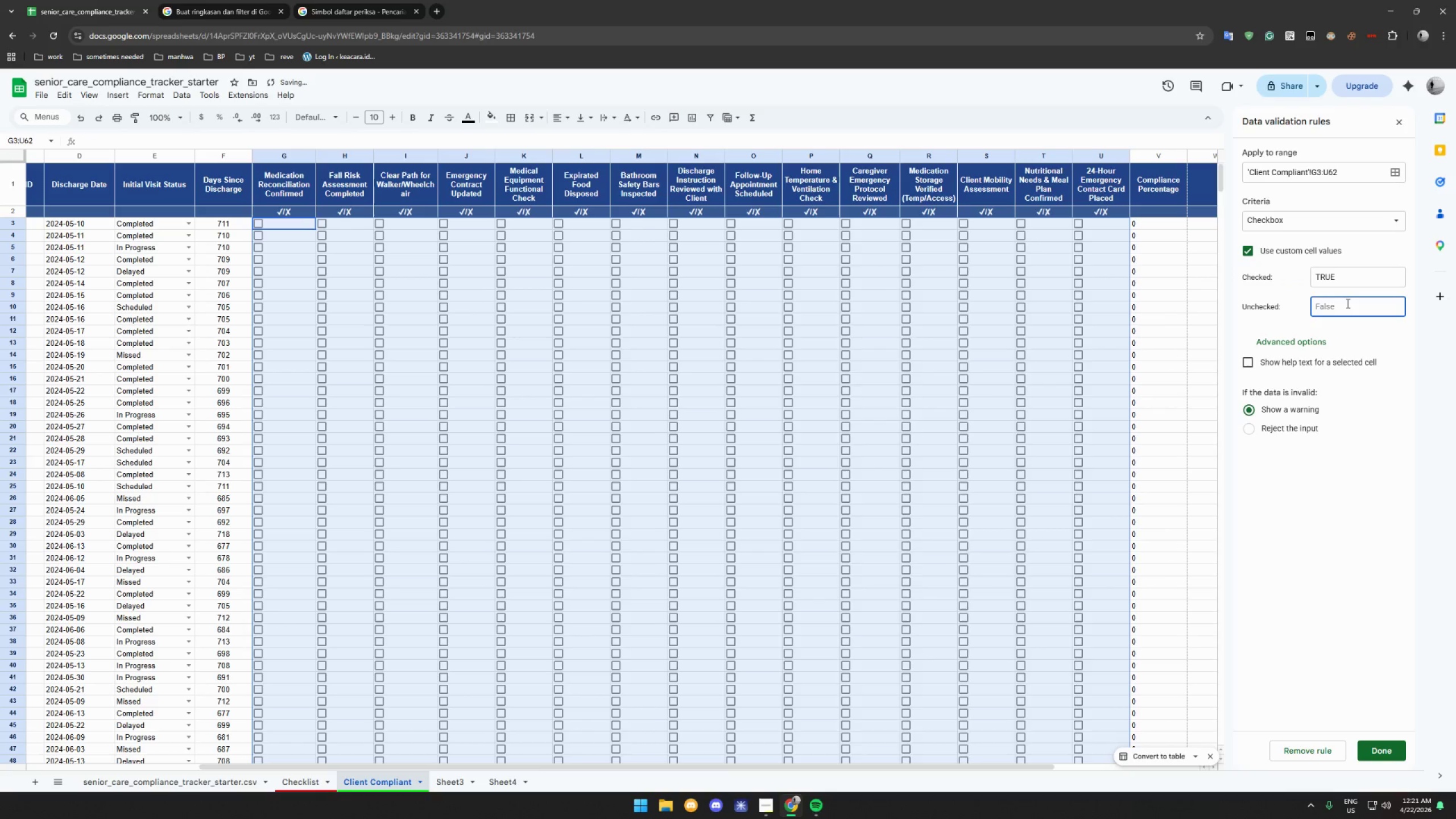 
key(Shift+F)
 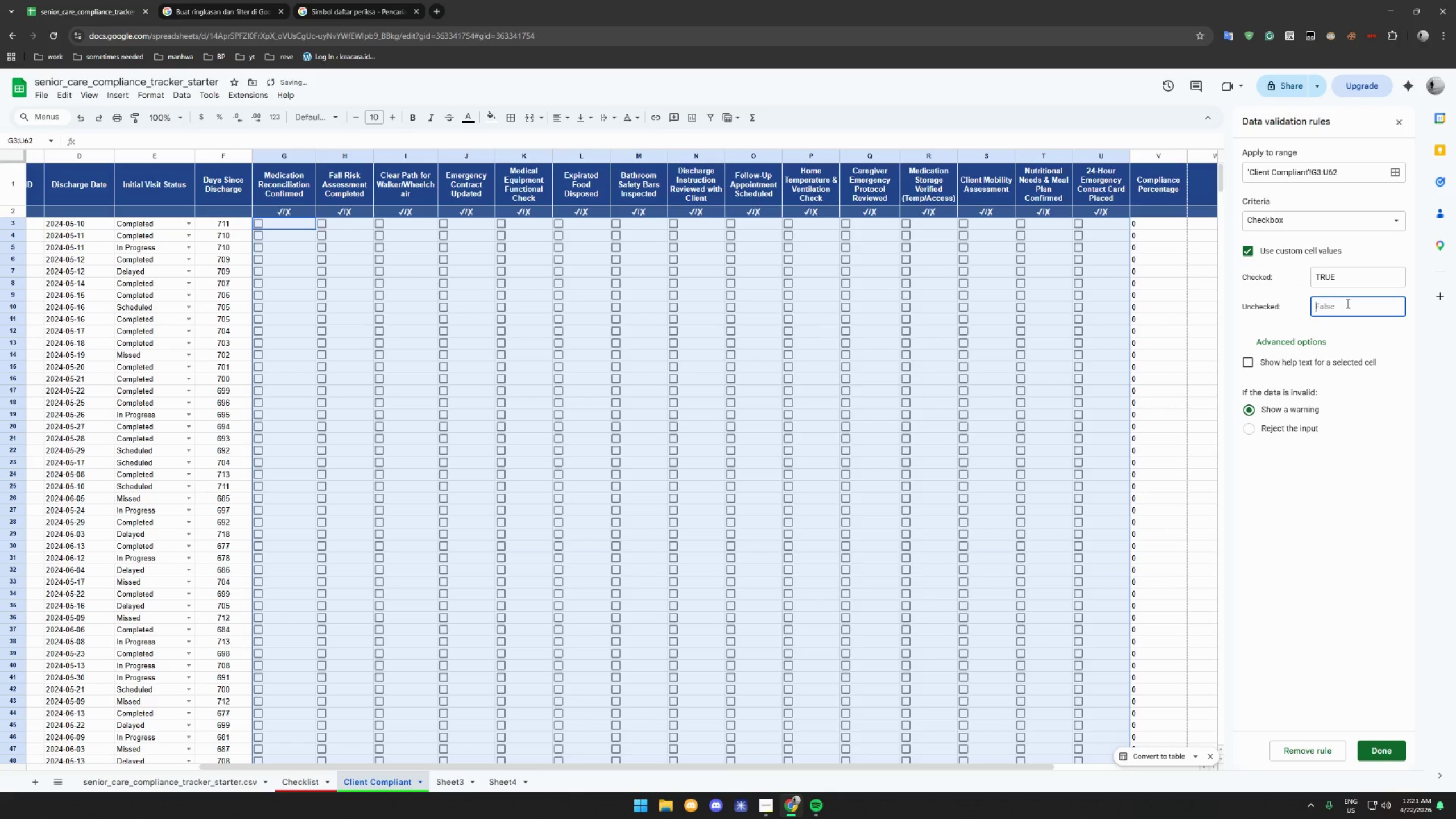 
left_click([1347, 303])
 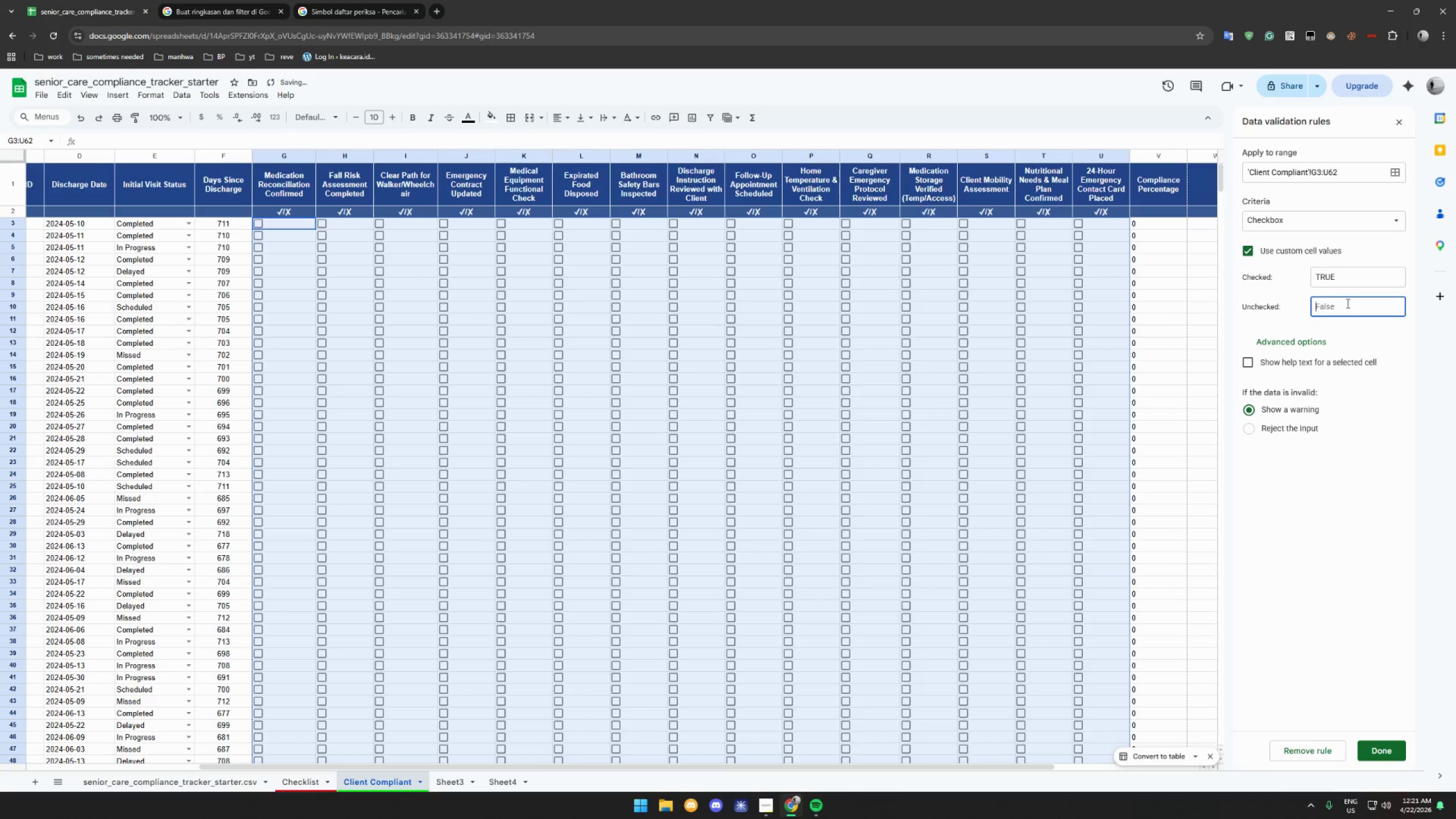 
type(FALSE)
 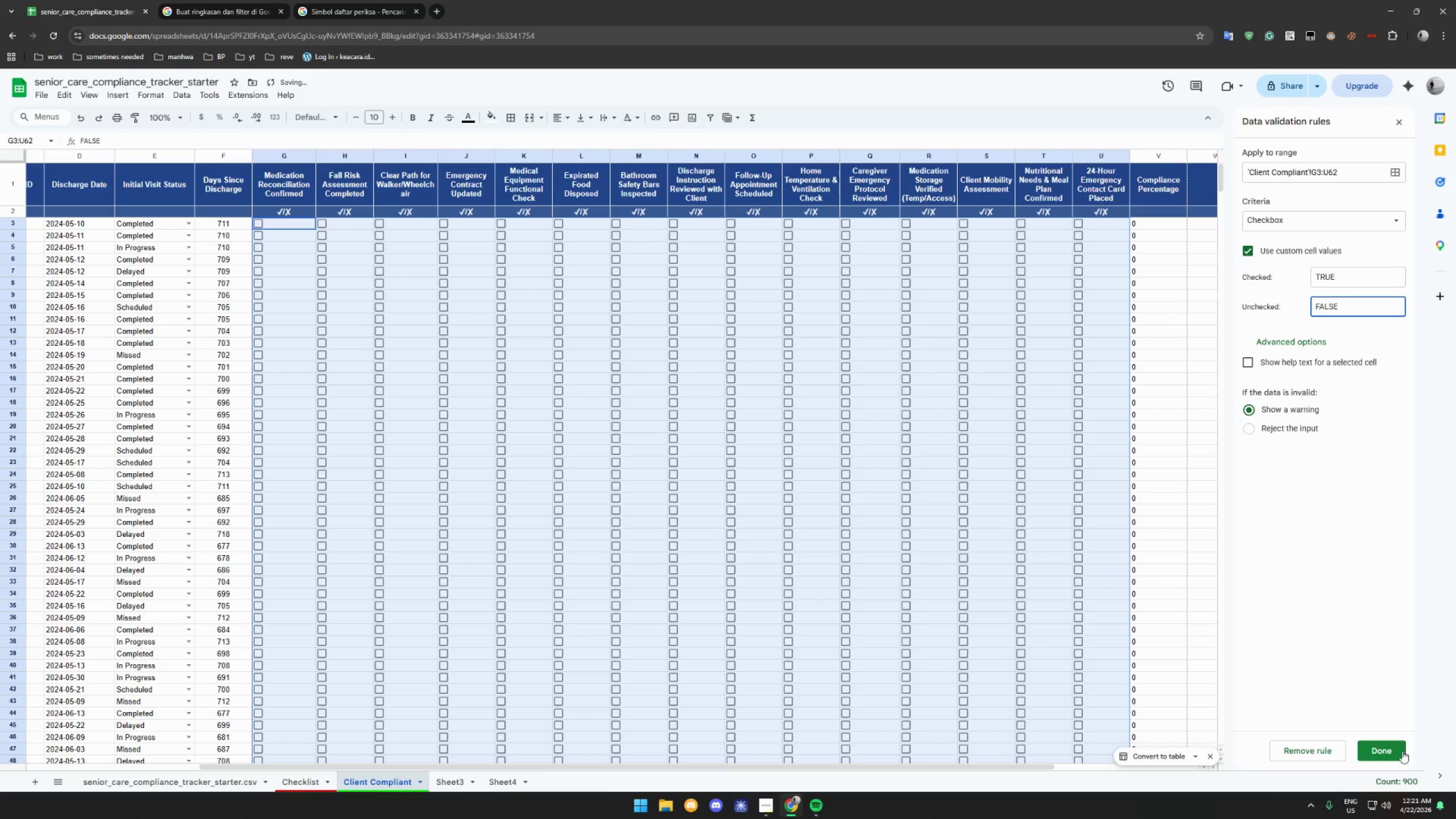 
left_click([1392, 749])
 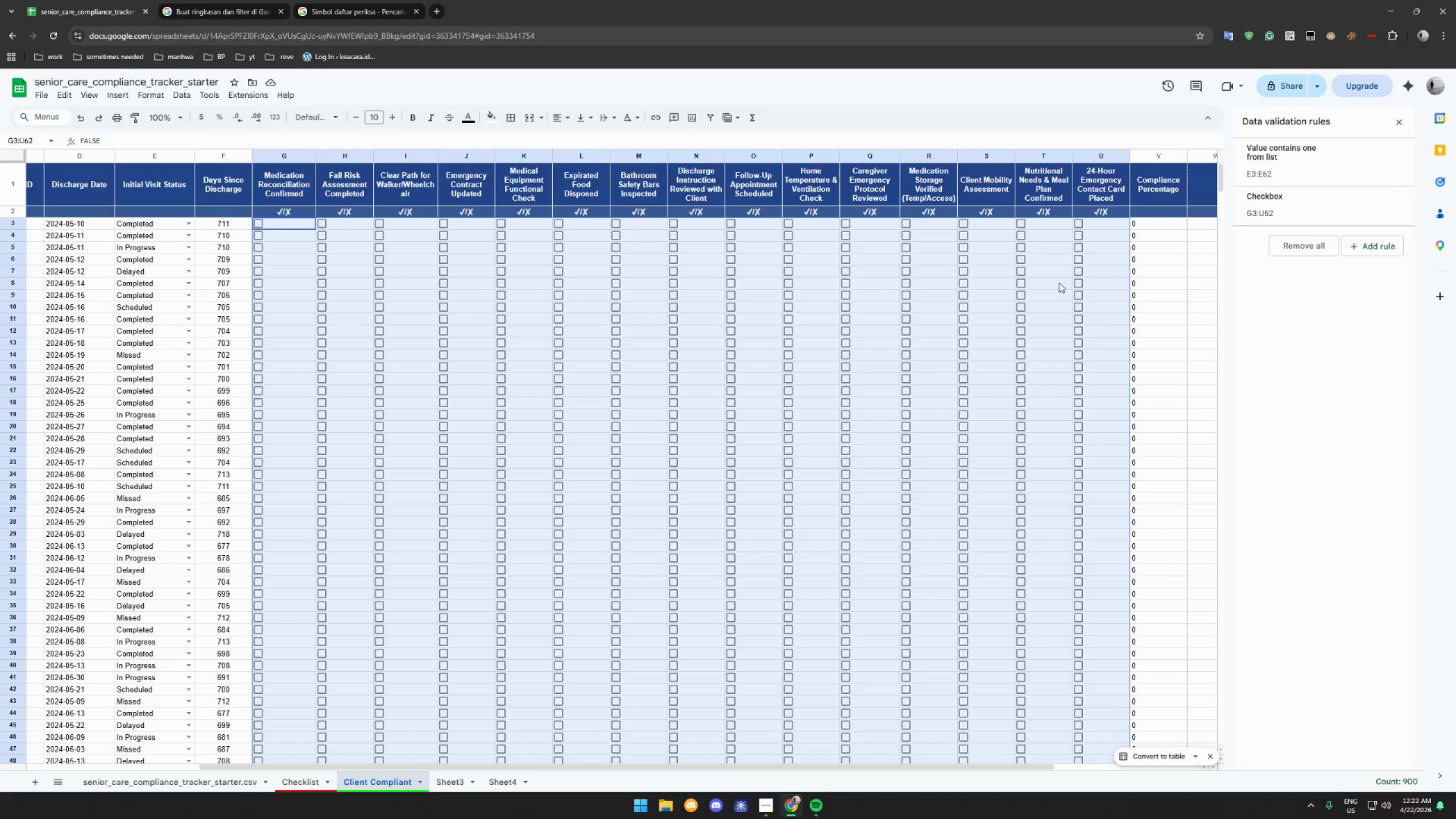 
wait(10.06)
 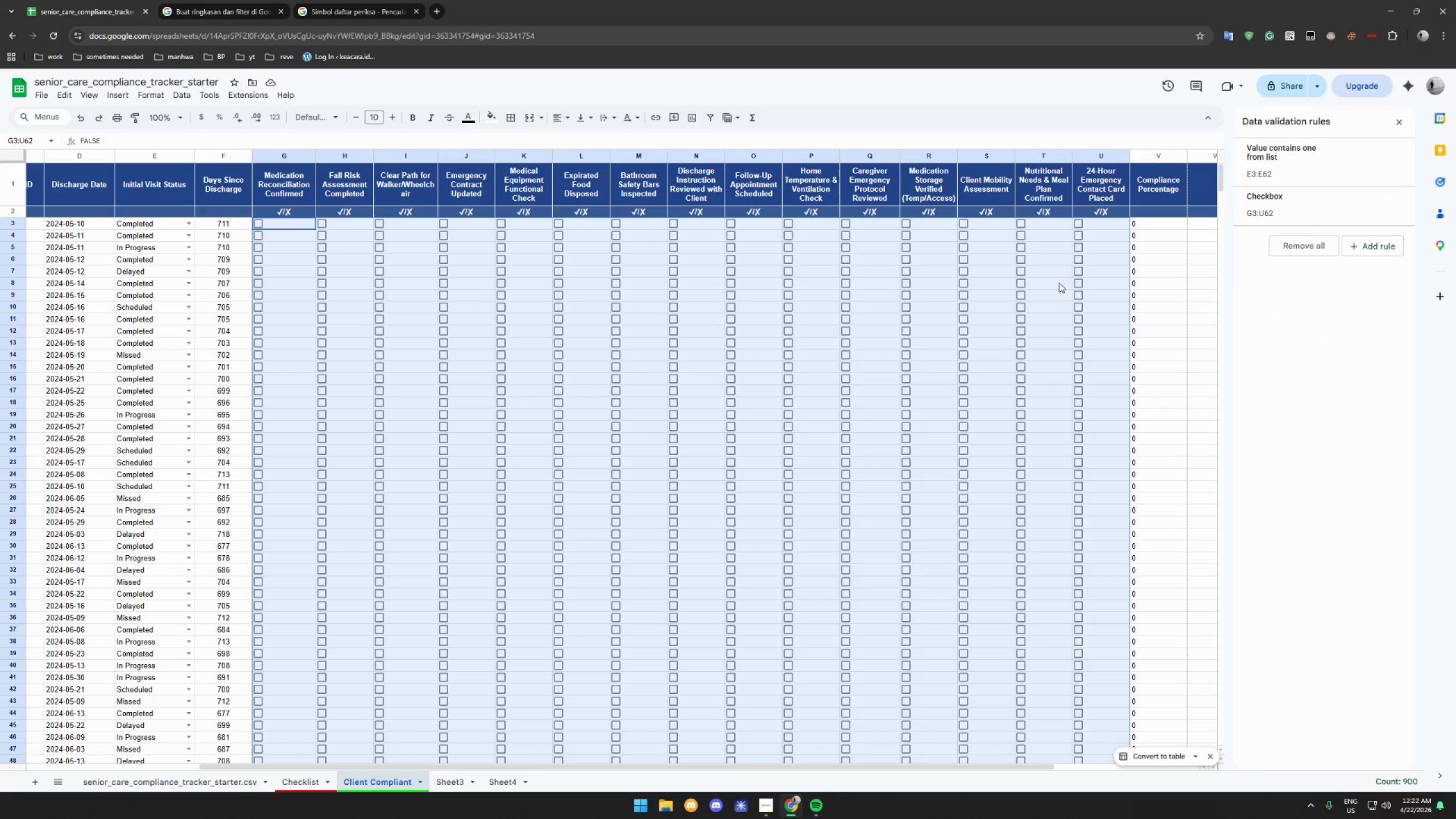 
scroll: coordinate [847, 554], scroll_direction: down, amount: 4.0
 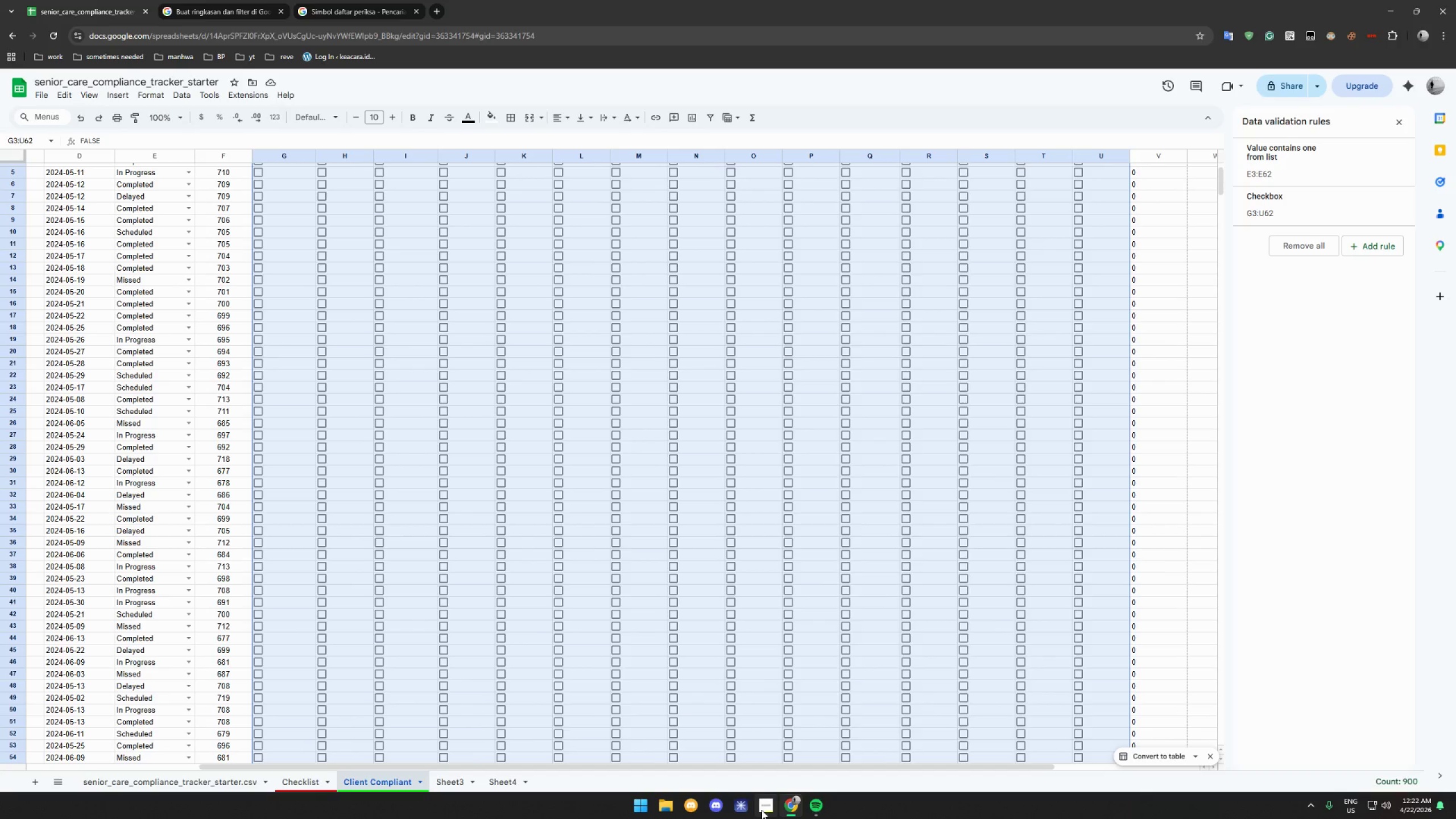 
left_click([762, 810])